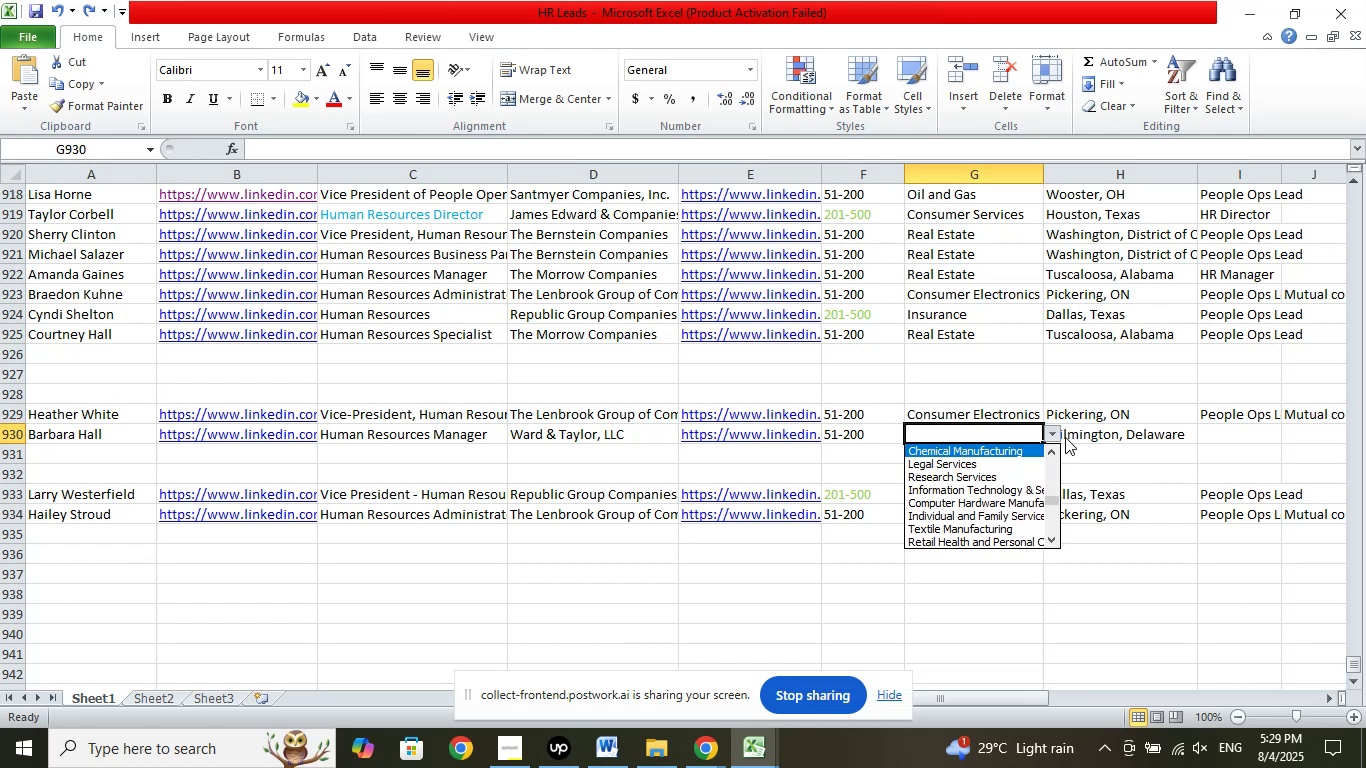 
key(ArrowDown)
 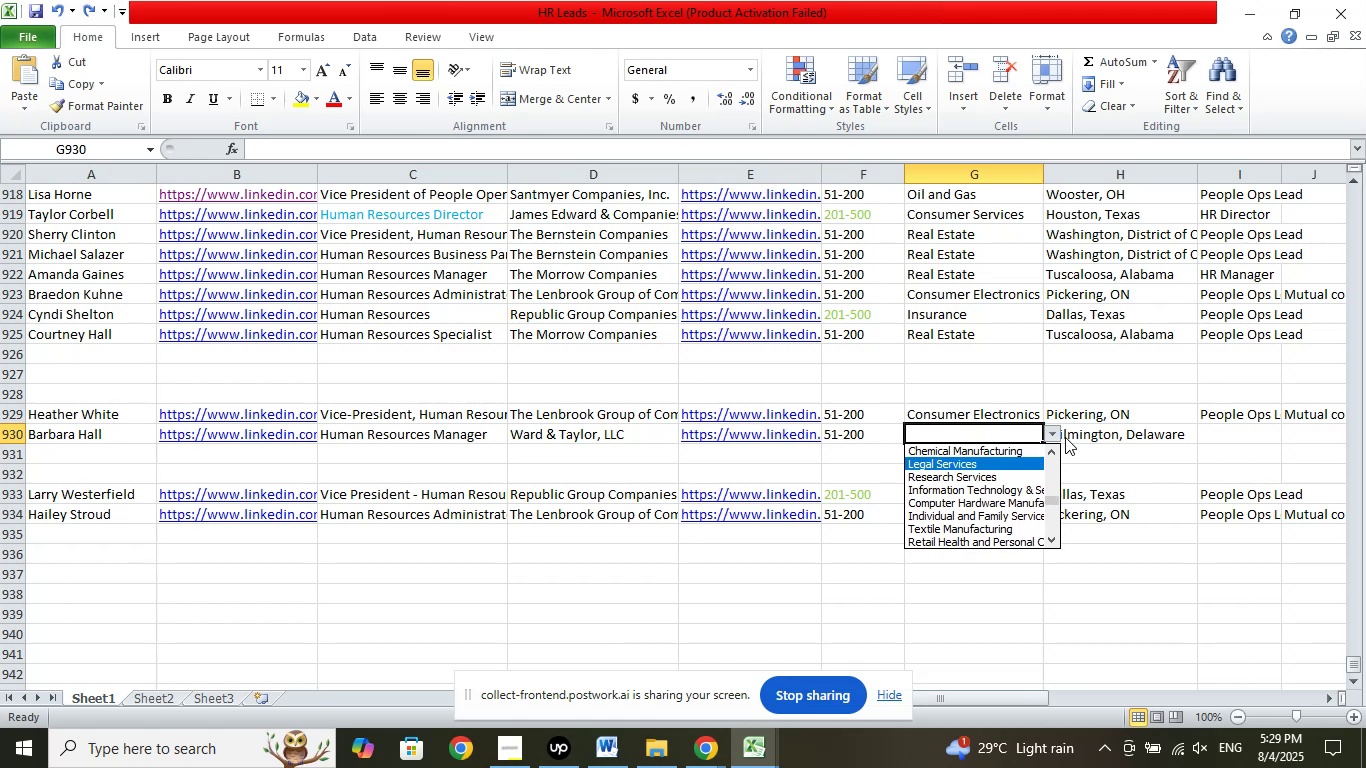 
key(Enter)
 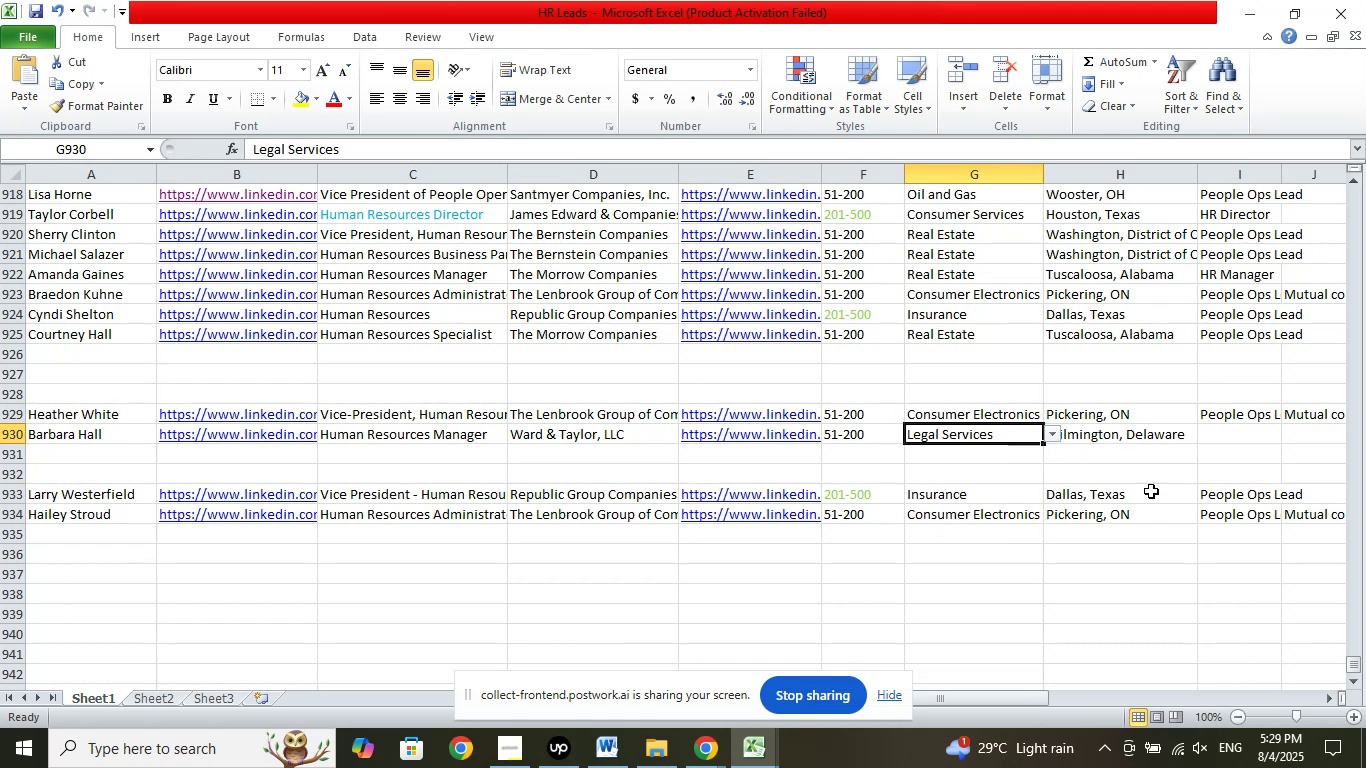 
left_click([1240, 428])
 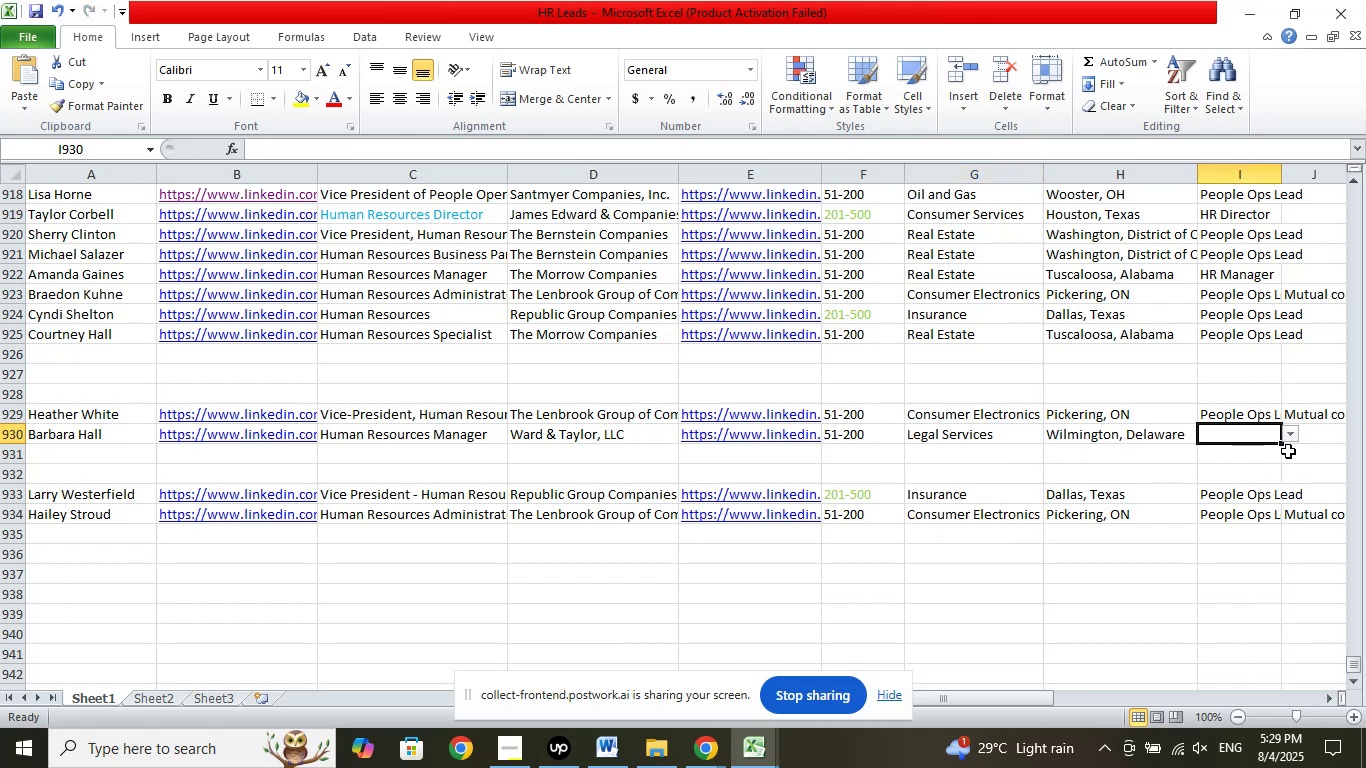 
left_click([1292, 436])
 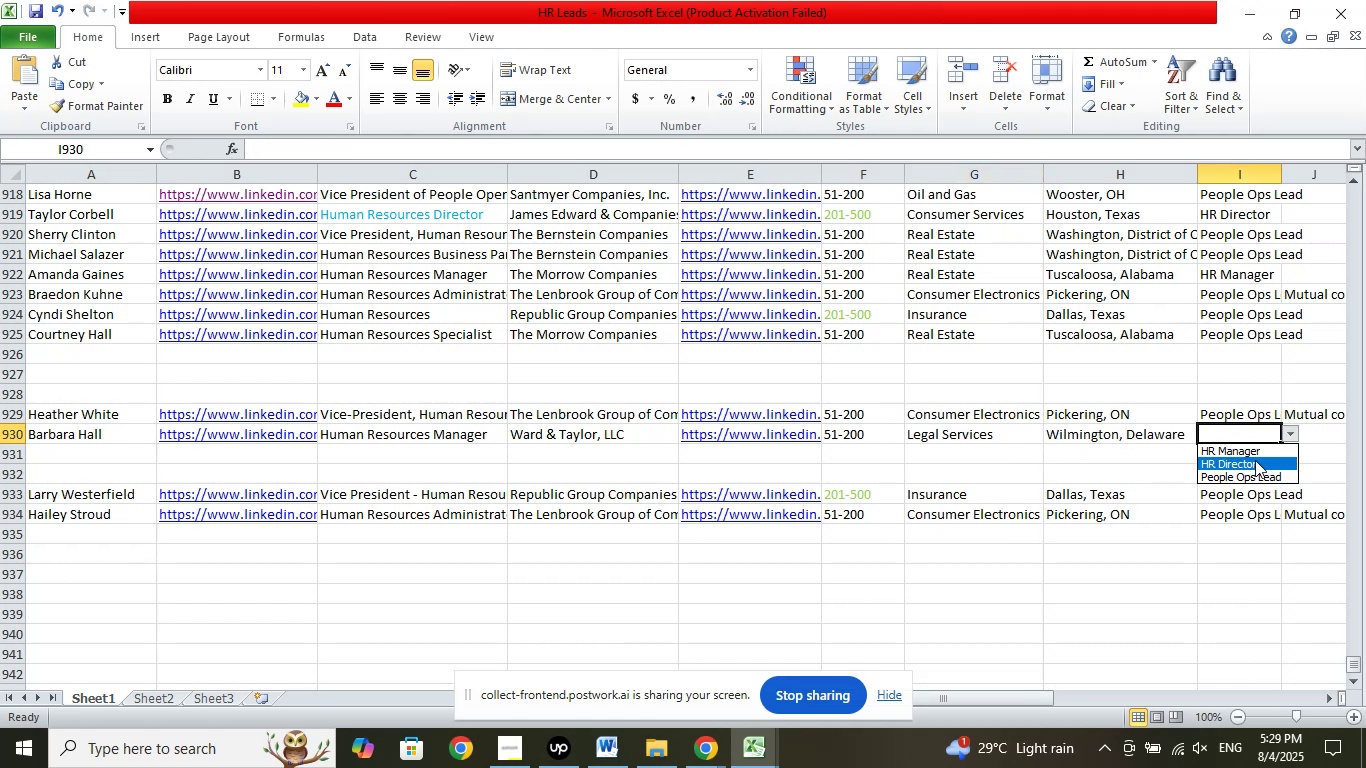 
left_click([1255, 451])
 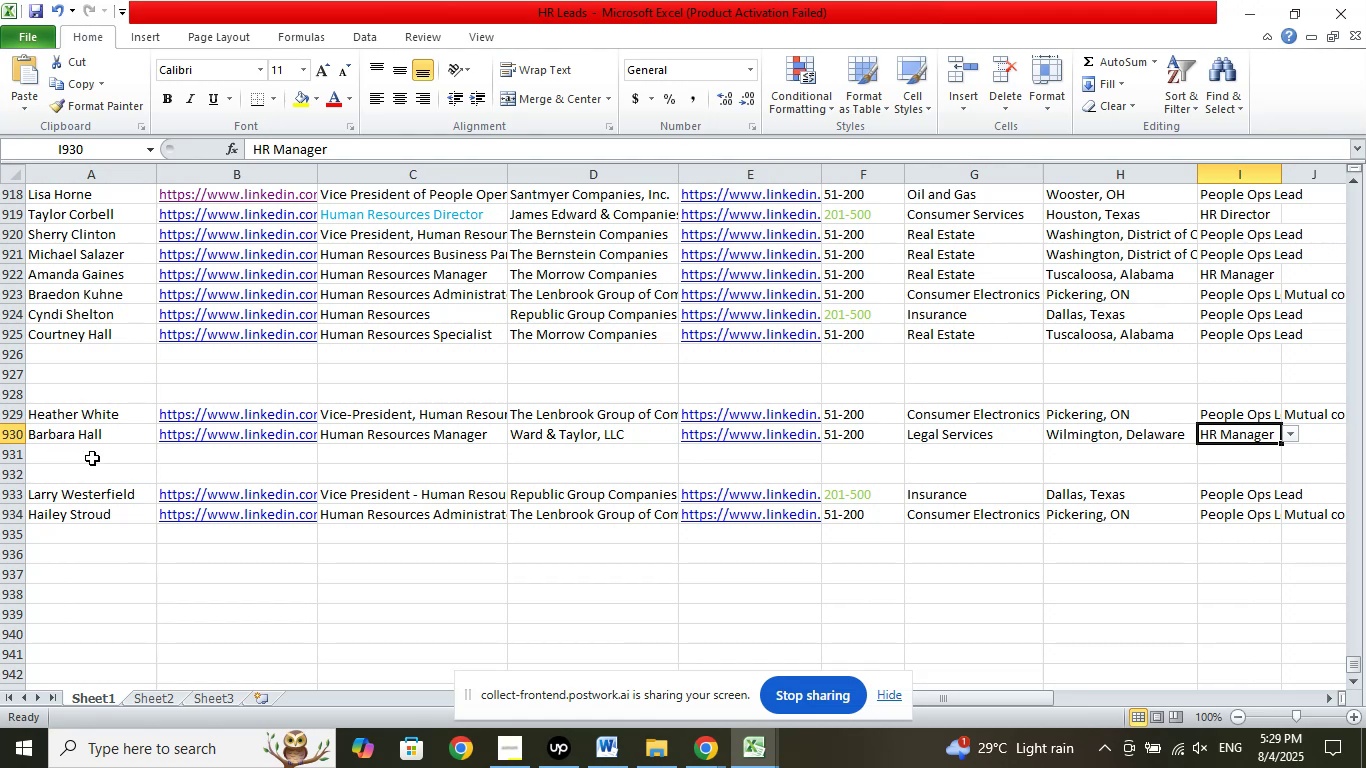 
left_click([96, 454])
 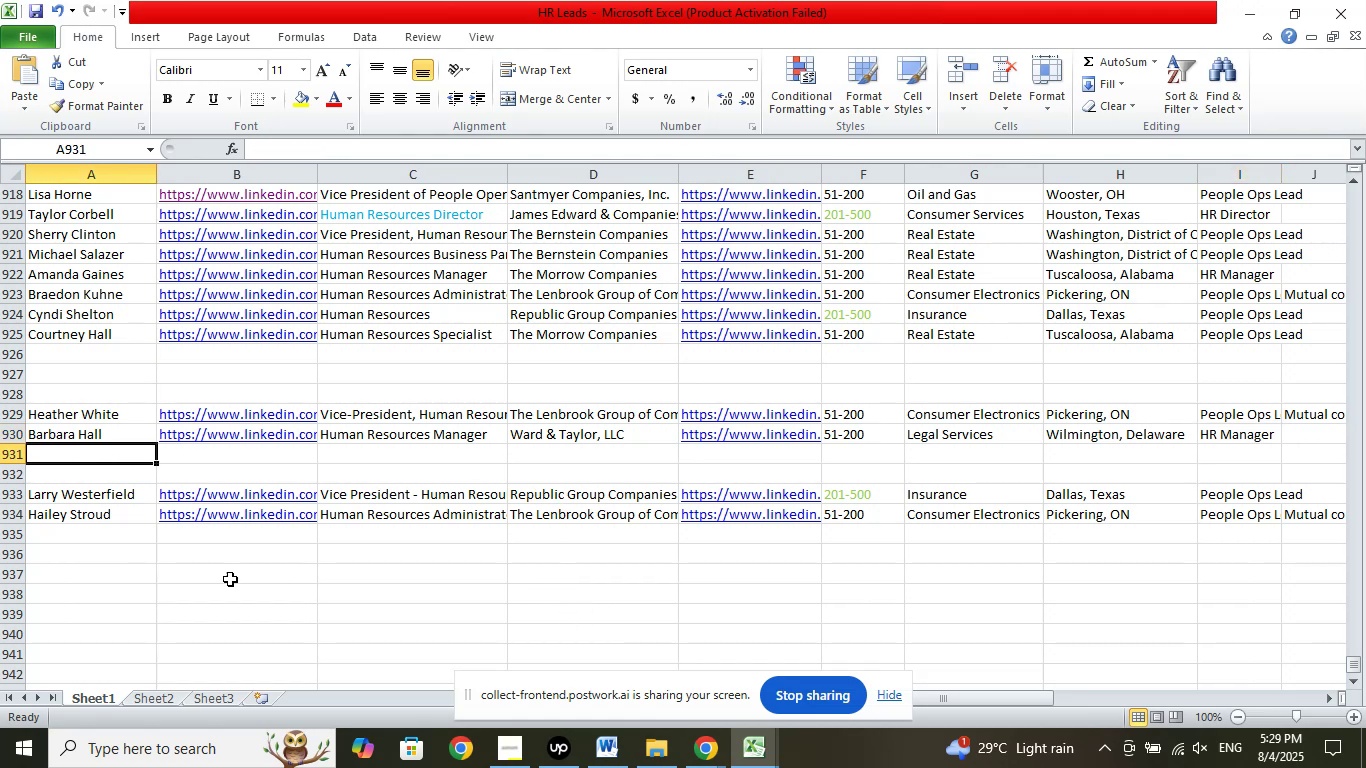 
left_click([126, 534])
 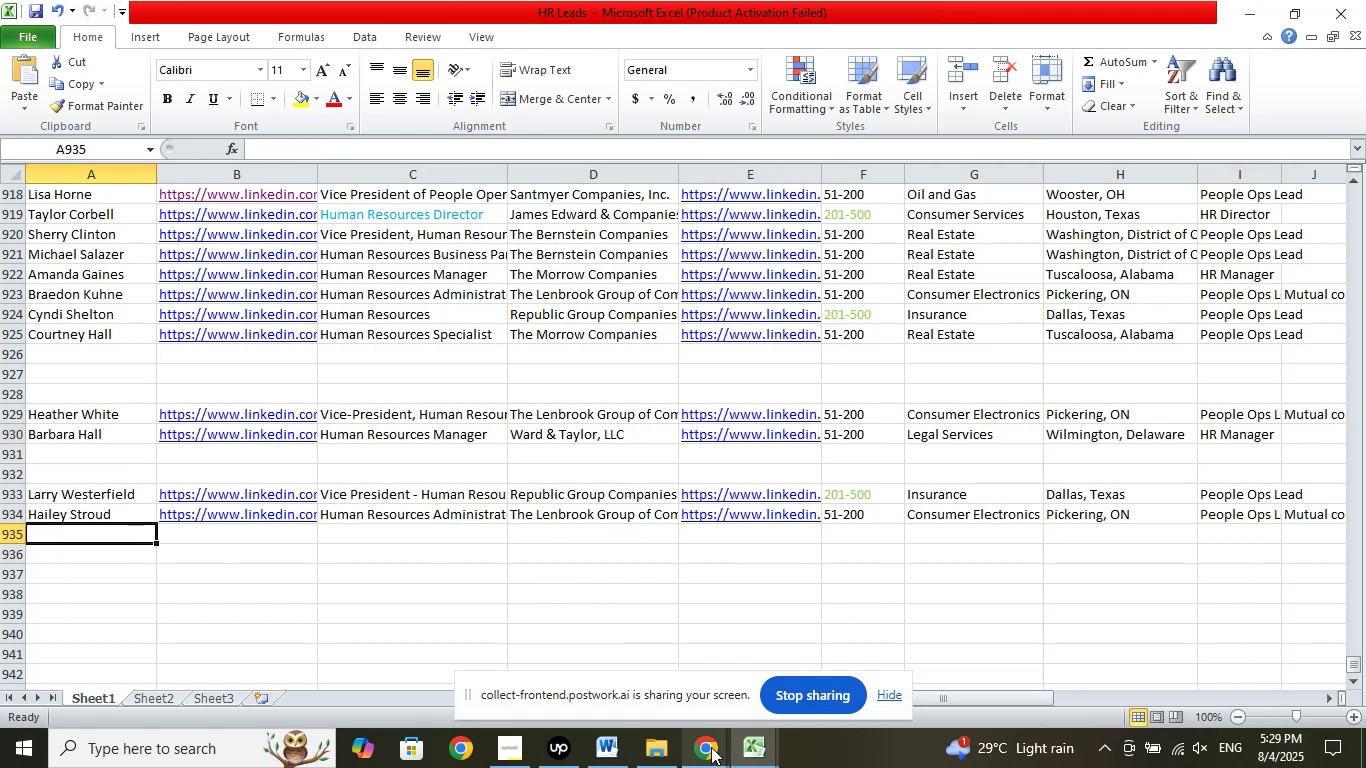 
double_click([638, 700])
 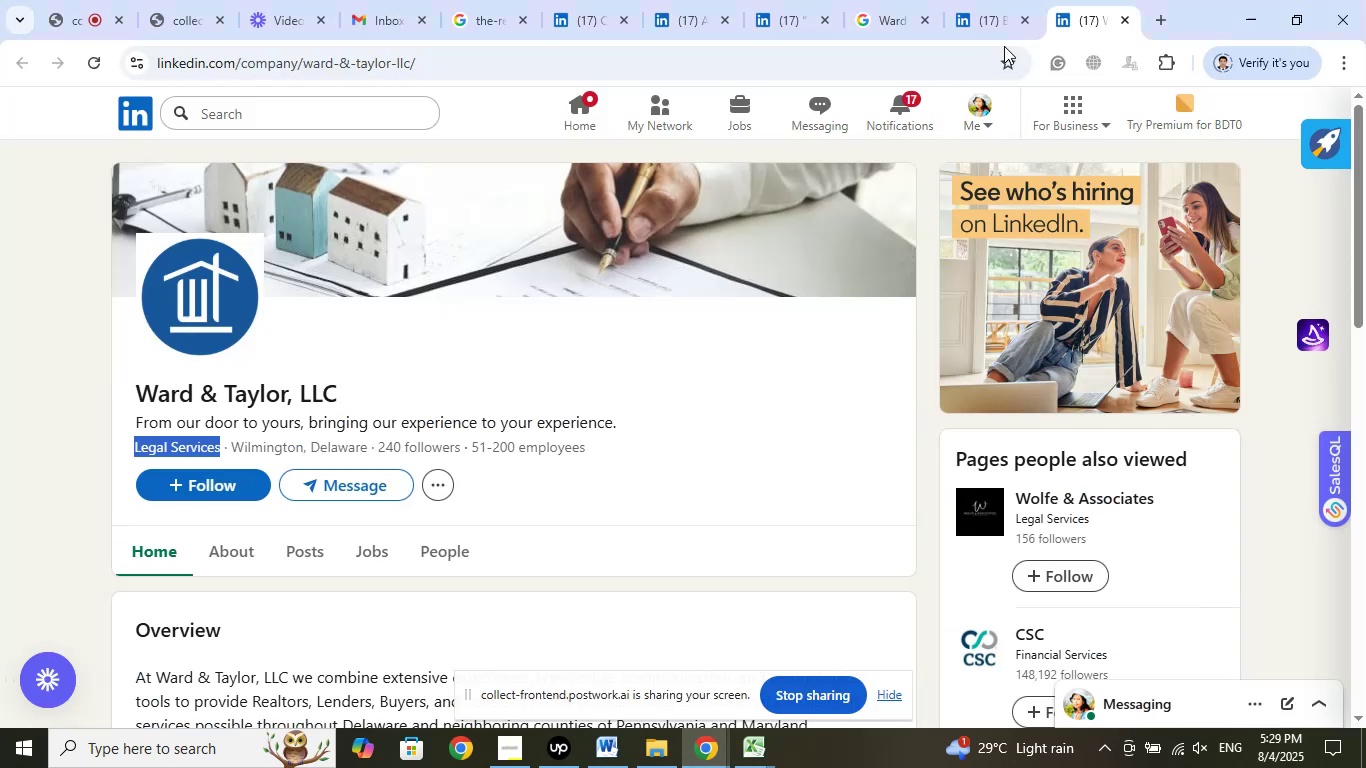 
left_click([991, 8])
 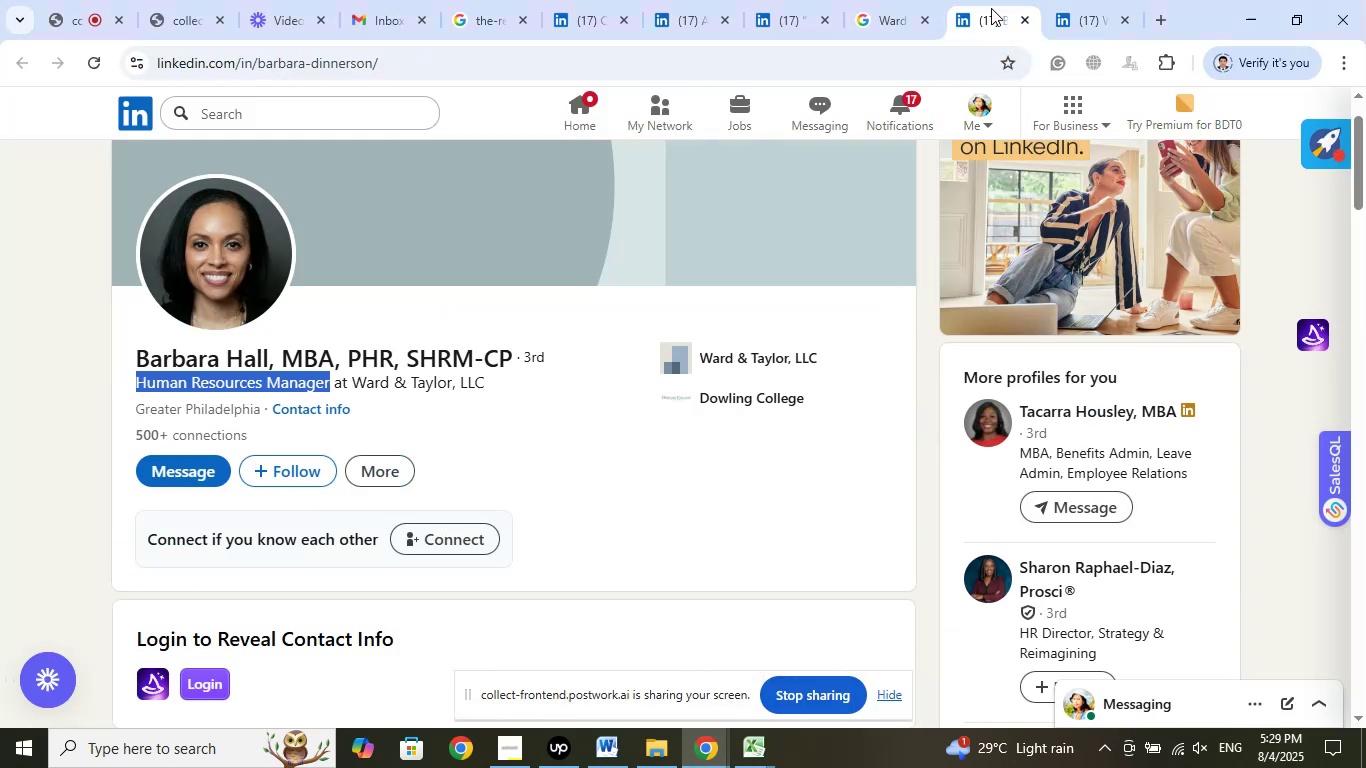 
left_click_drag(start_coordinate=[991, 8], to_coordinate=[838, 11])
 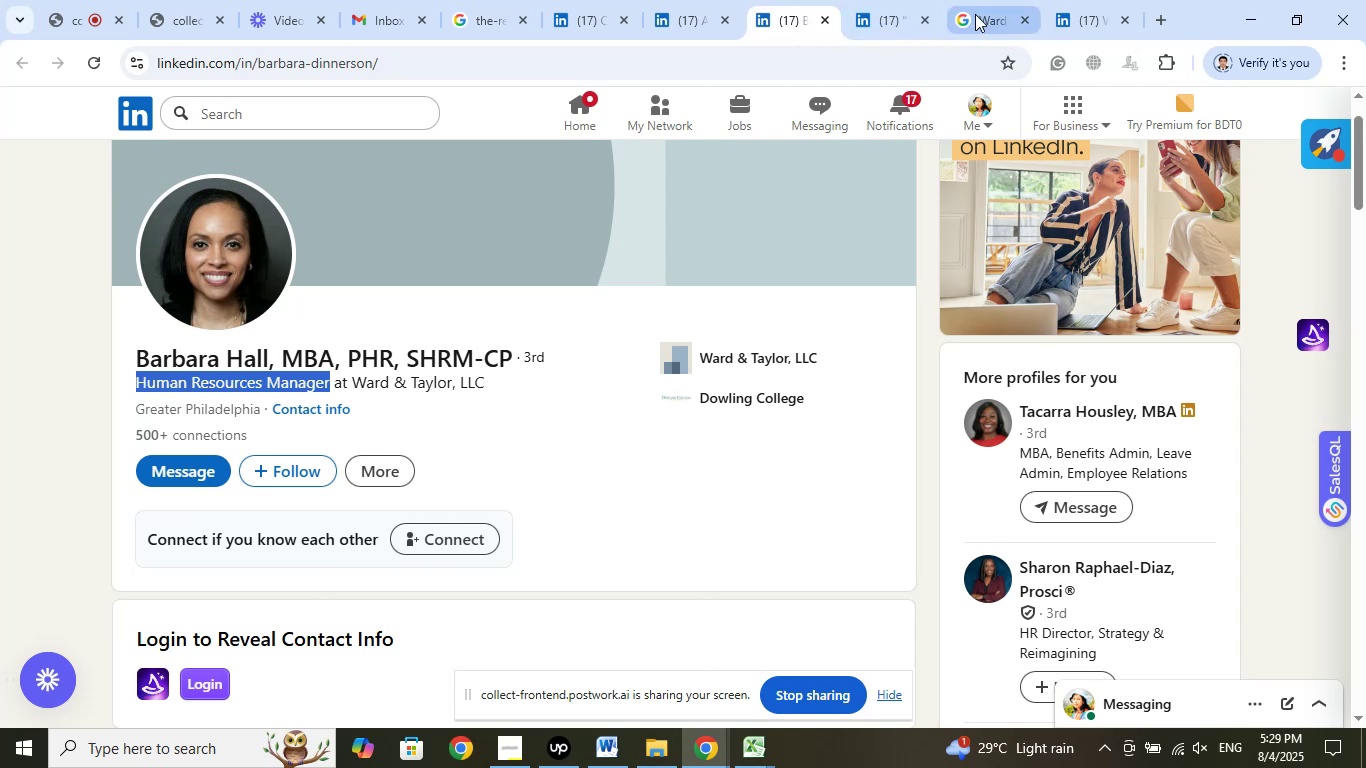 
left_click([975, 14])
 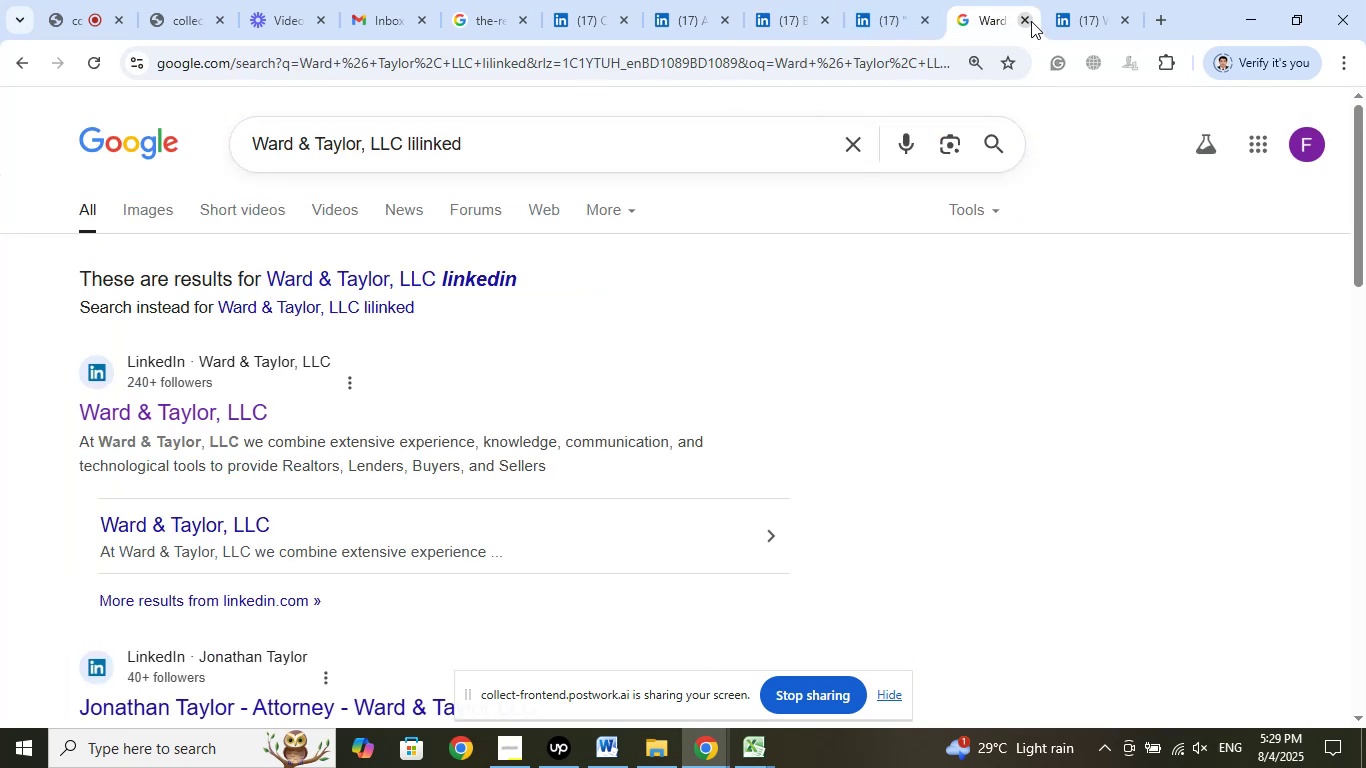 
left_click([899, 15])
 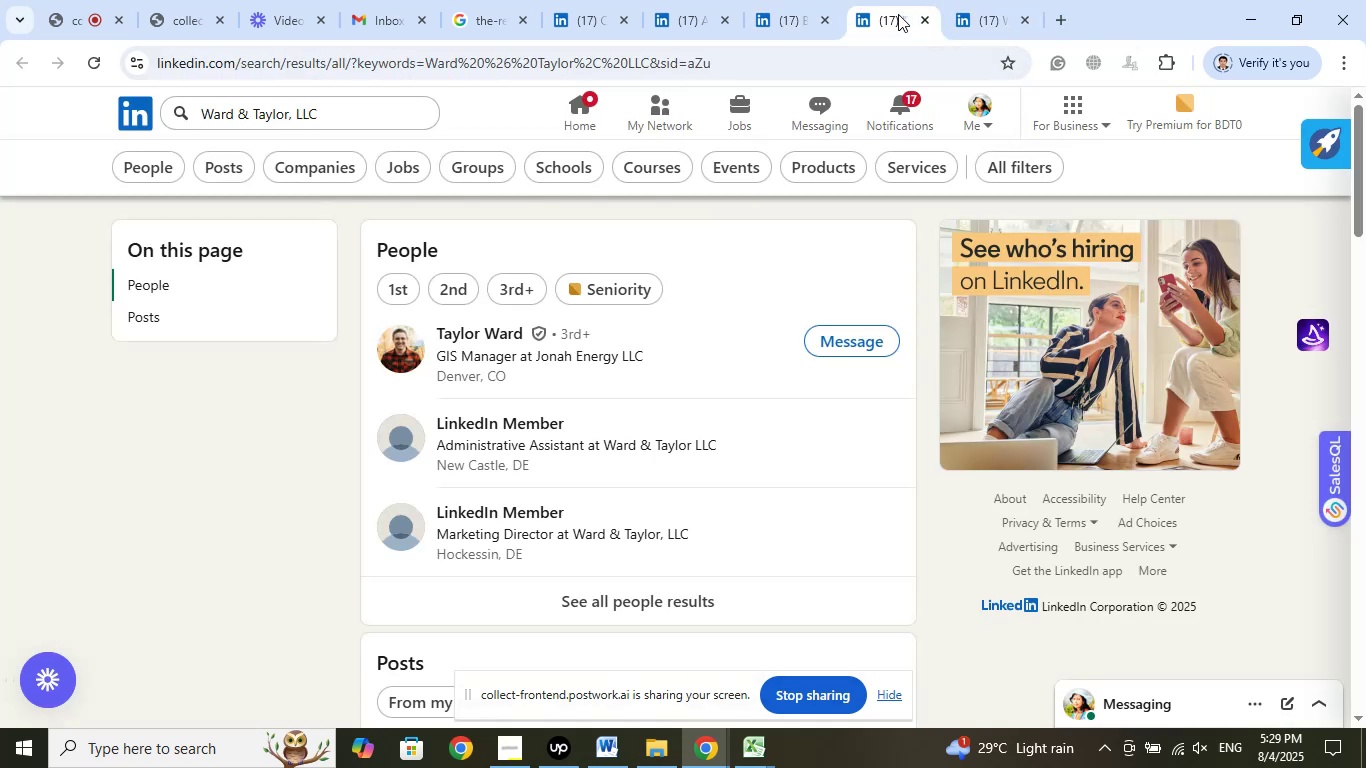 
scroll: coordinate [856, 284], scroll_direction: up, amount: 4.0
 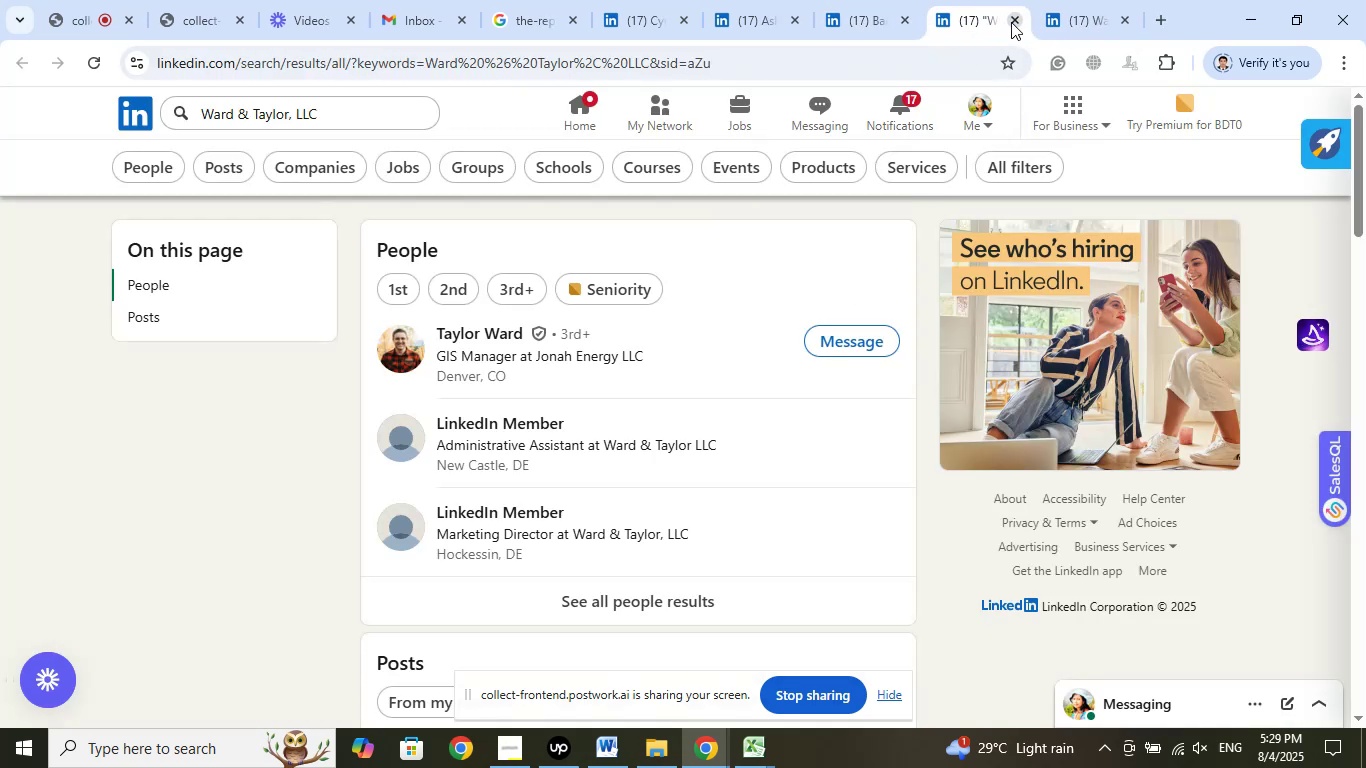 
left_click([1013, 20])
 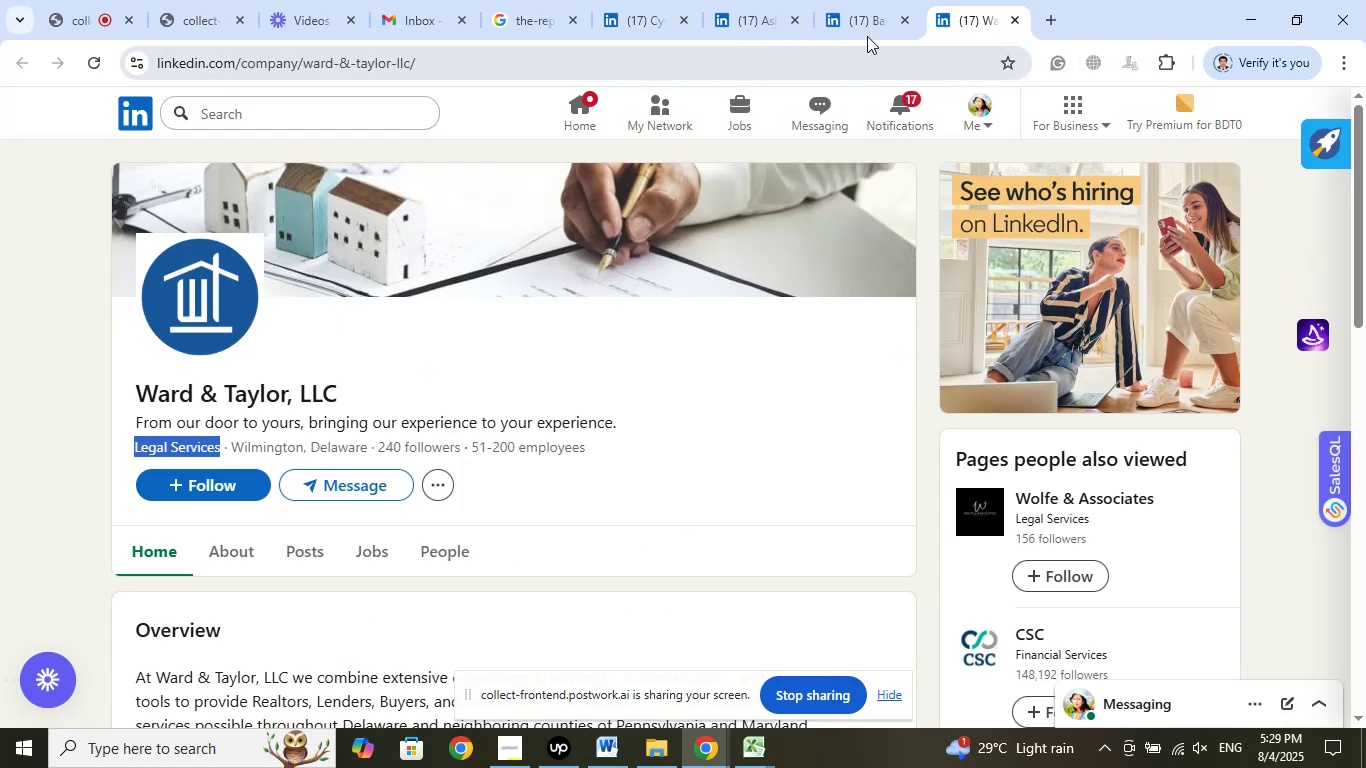 
left_click([866, 22])
 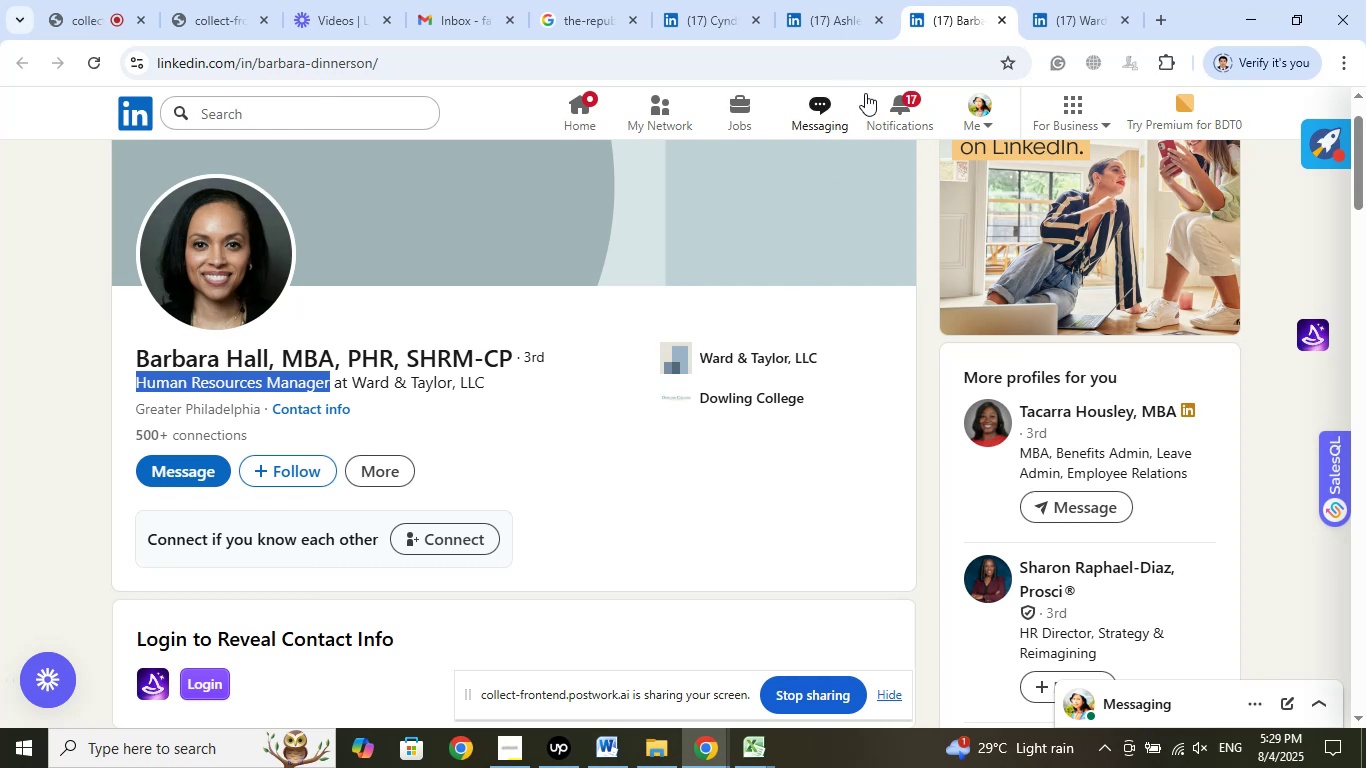 
left_click_drag(start_coordinate=[958, 10], to_coordinate=[868, 11])
 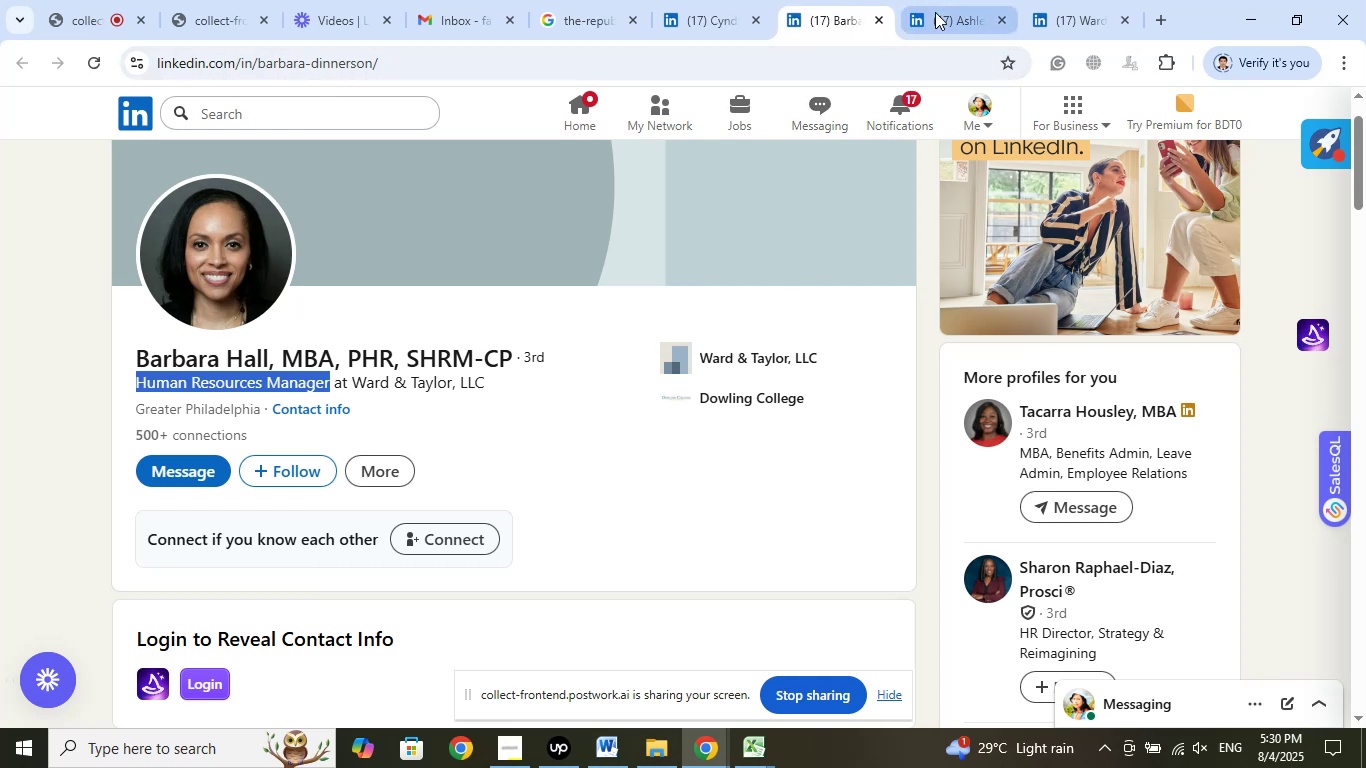 
left_click([935, 12])
 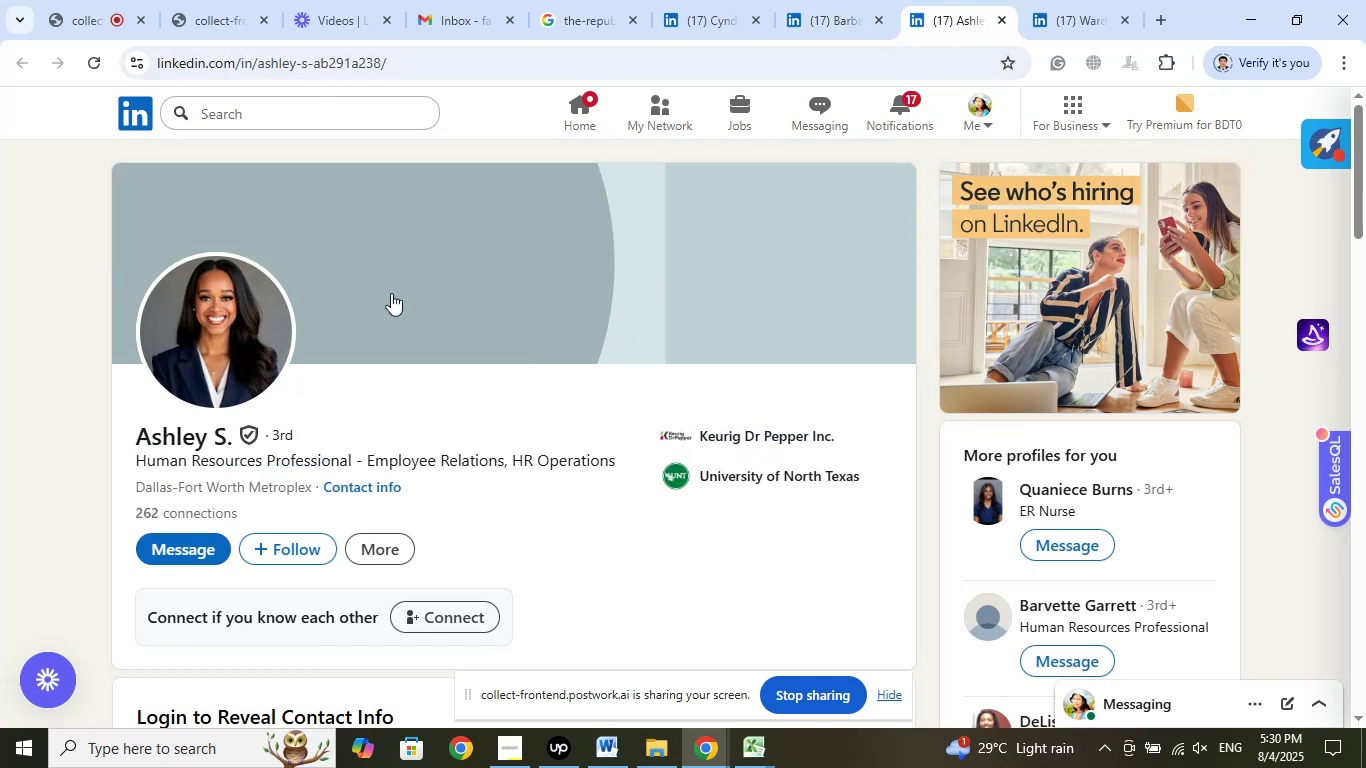 
left_click([73, 15])
 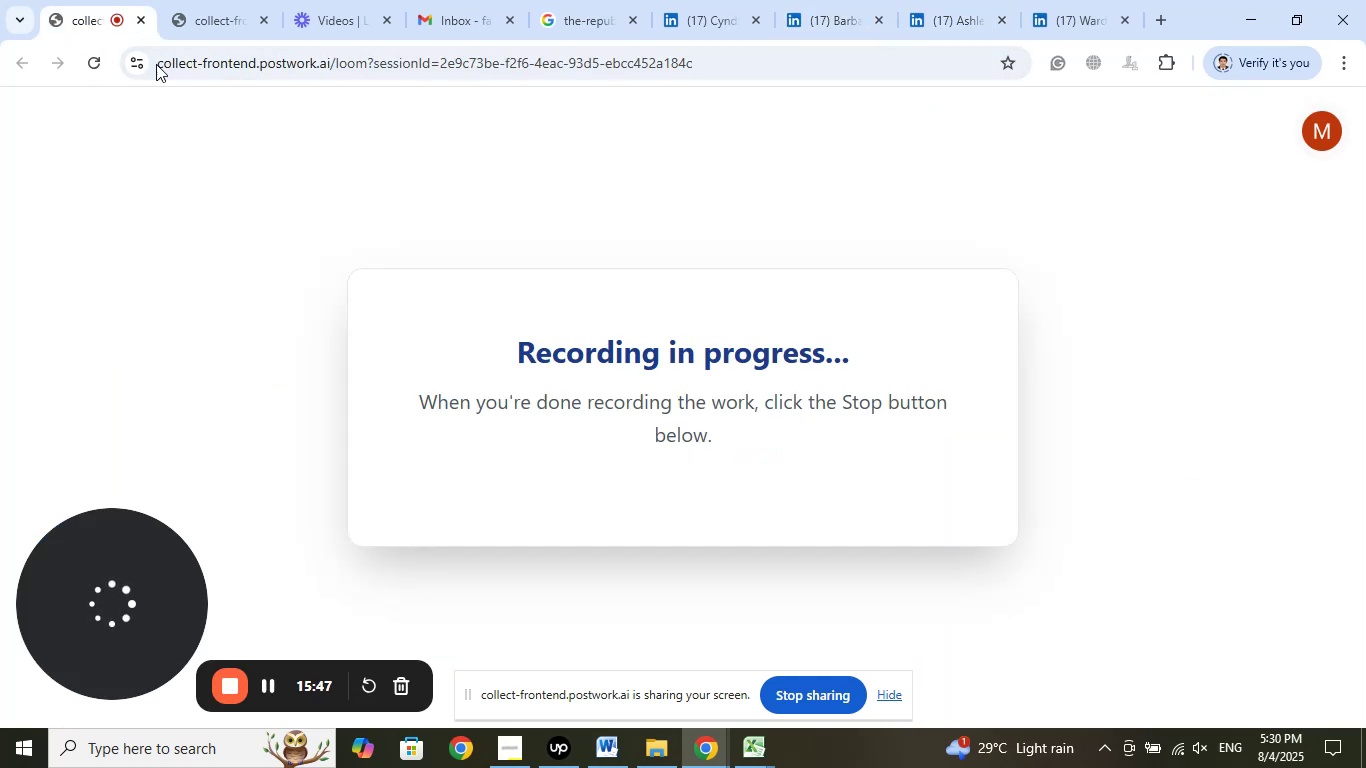 
left_click([214, 18])
 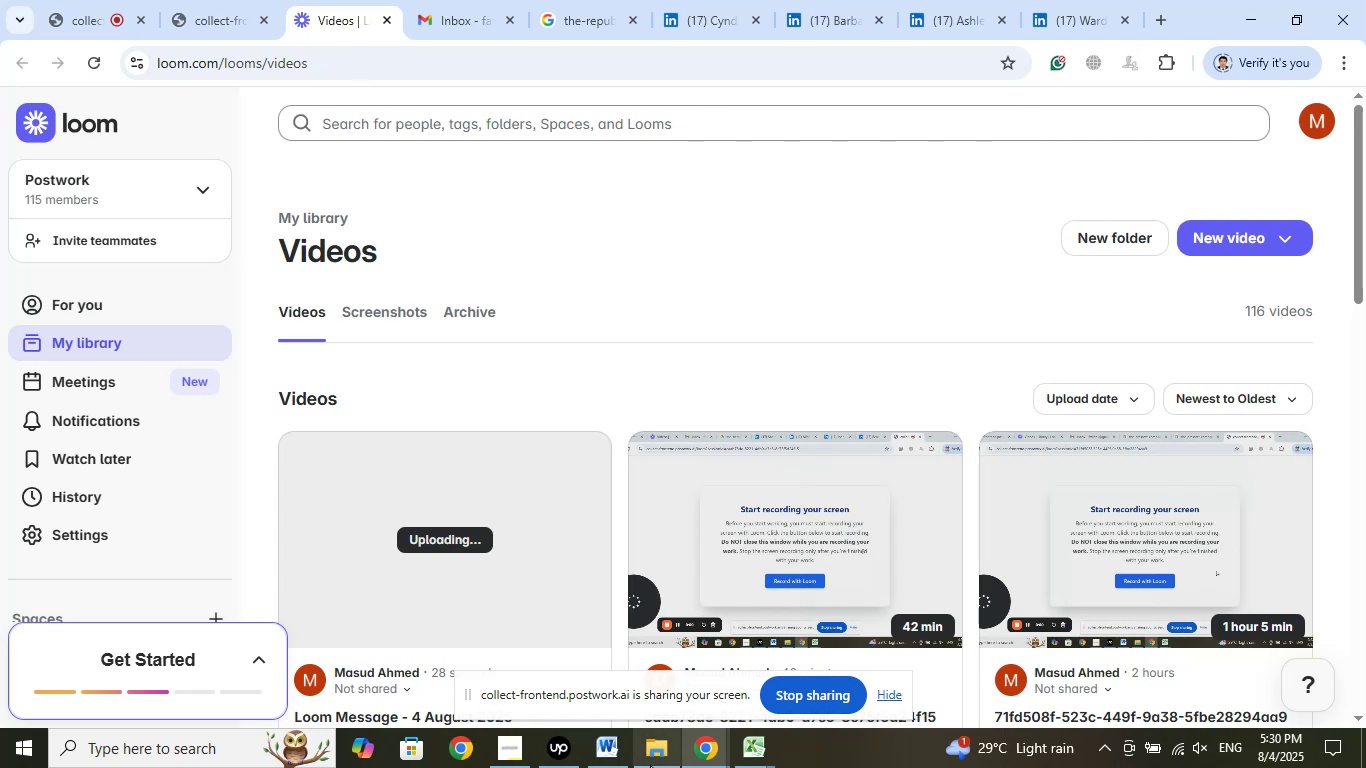 
left_click([513, 744])
 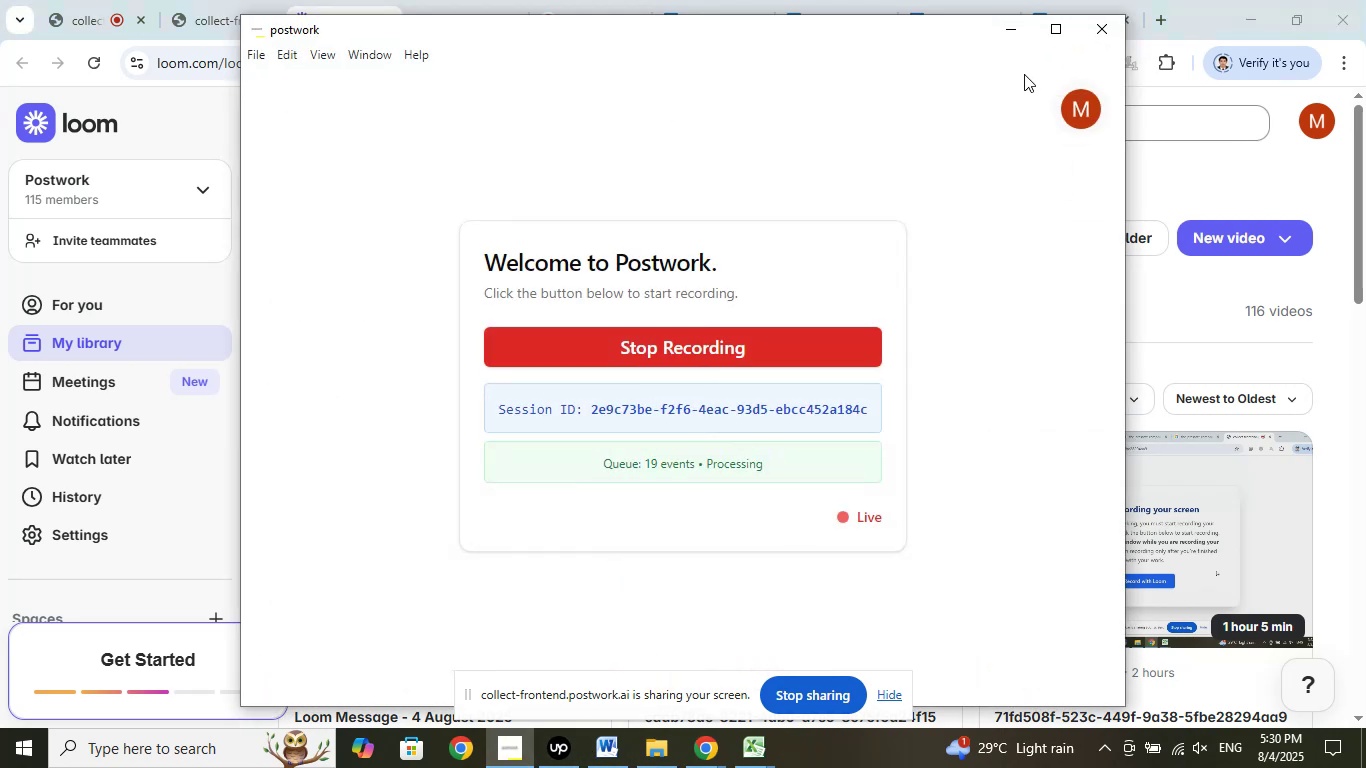 
left_click([1015, 34])
 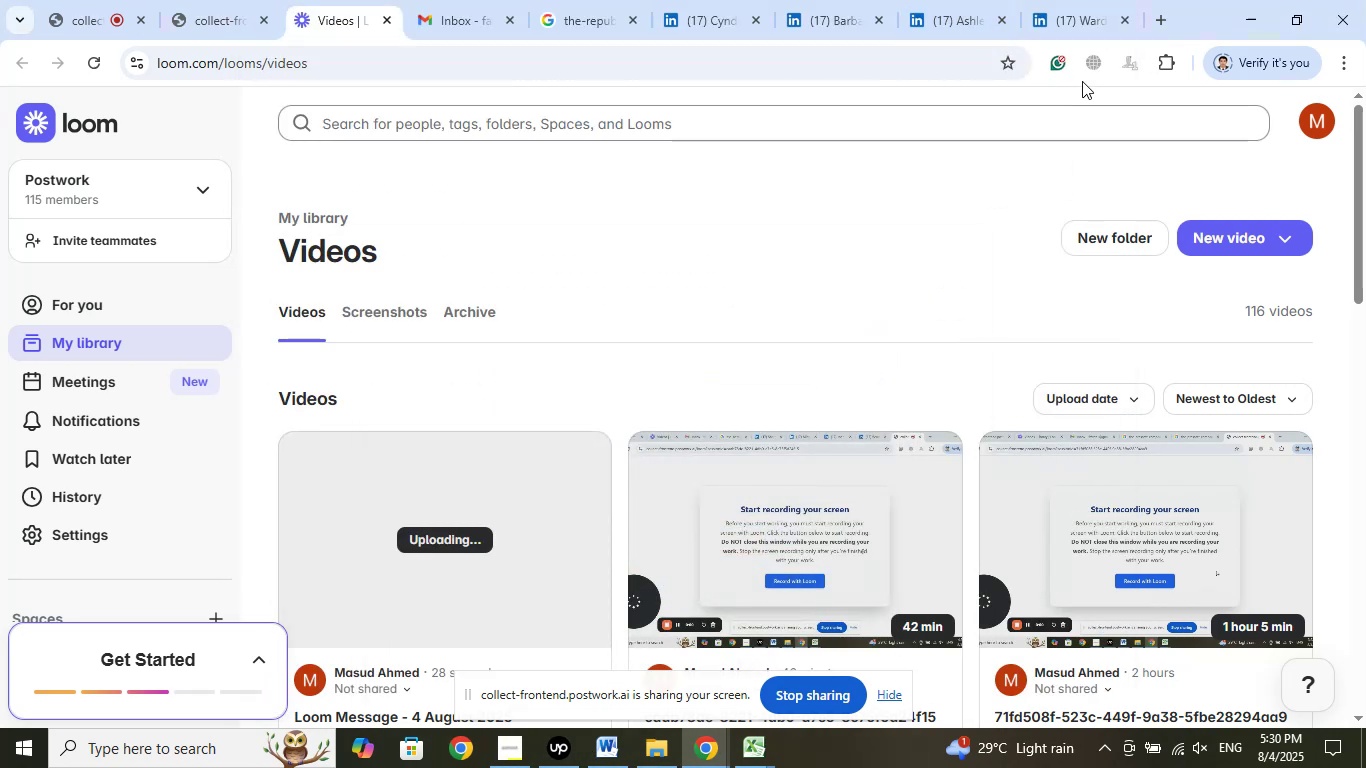 
left_click([1078, 24])
 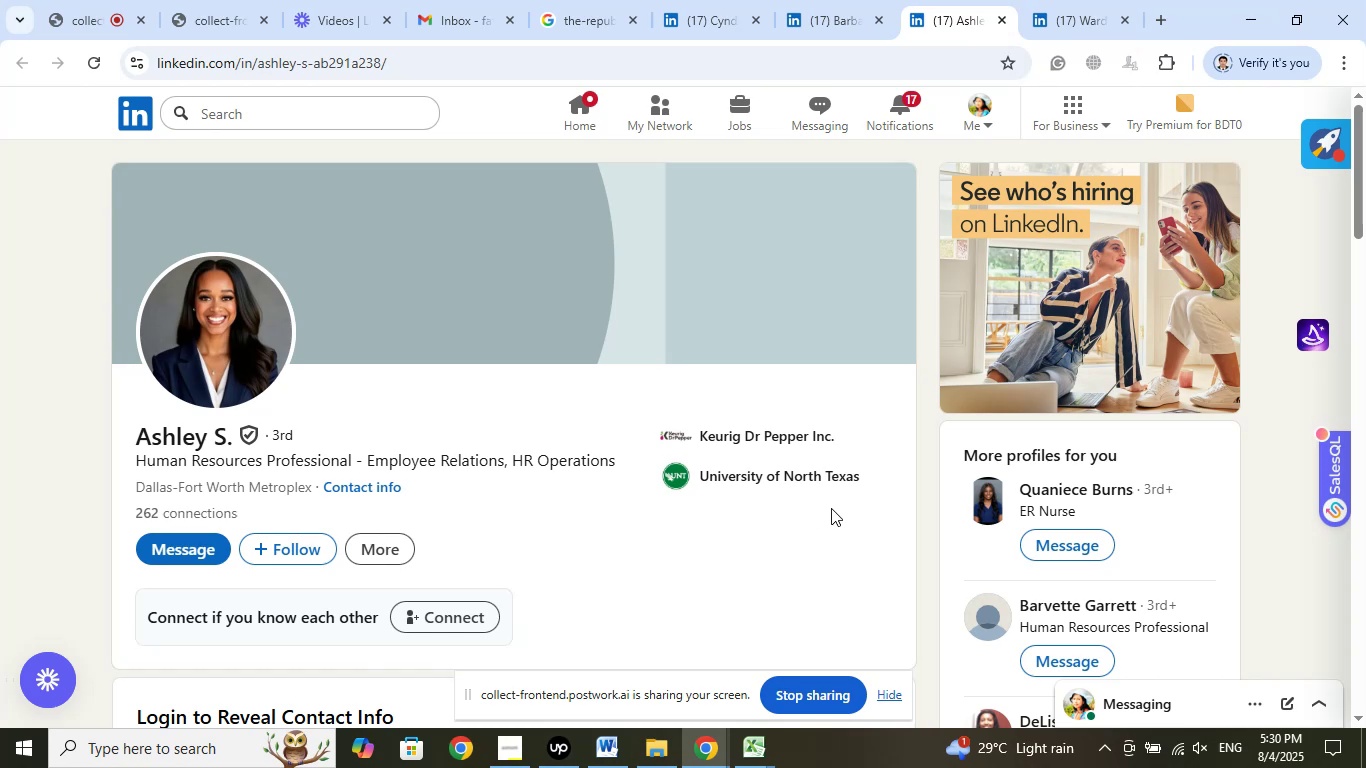 
wait(7.03)
 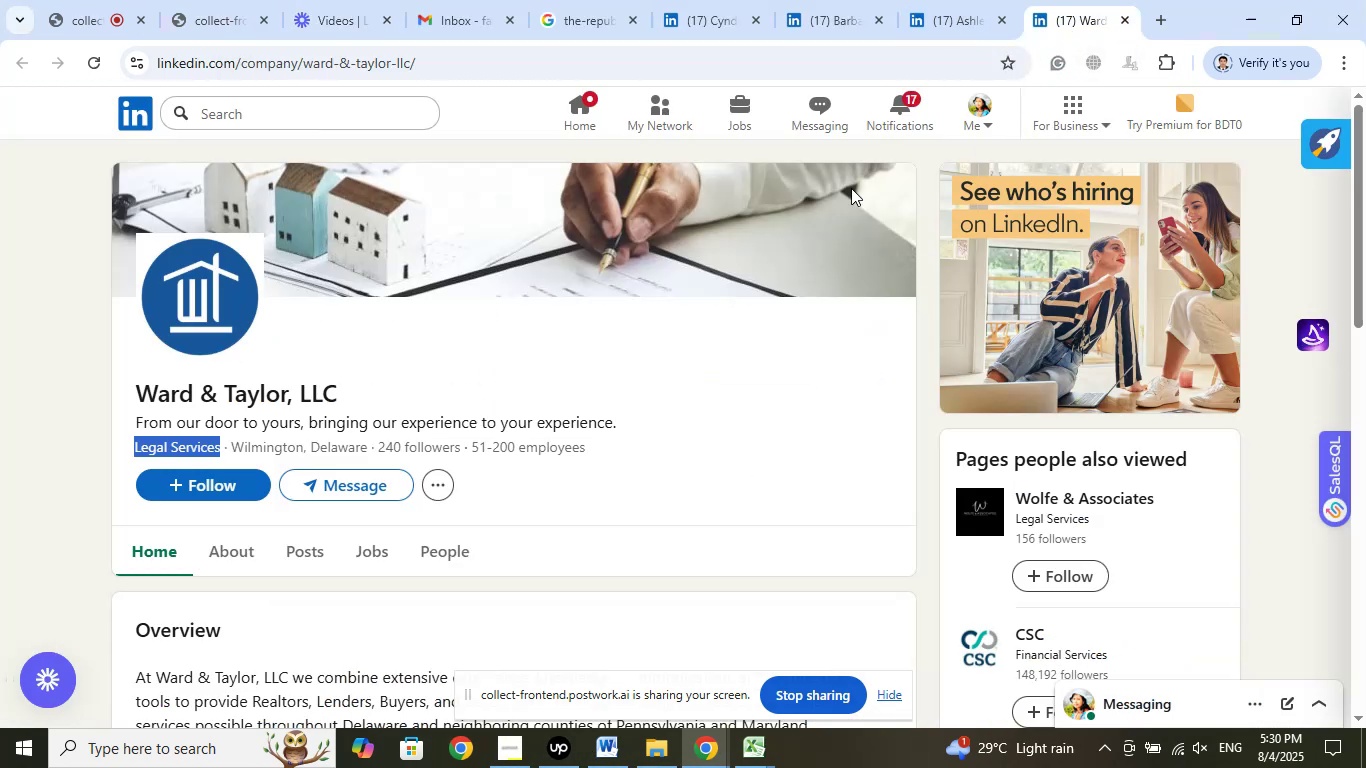 
left_click([1063, 8])
 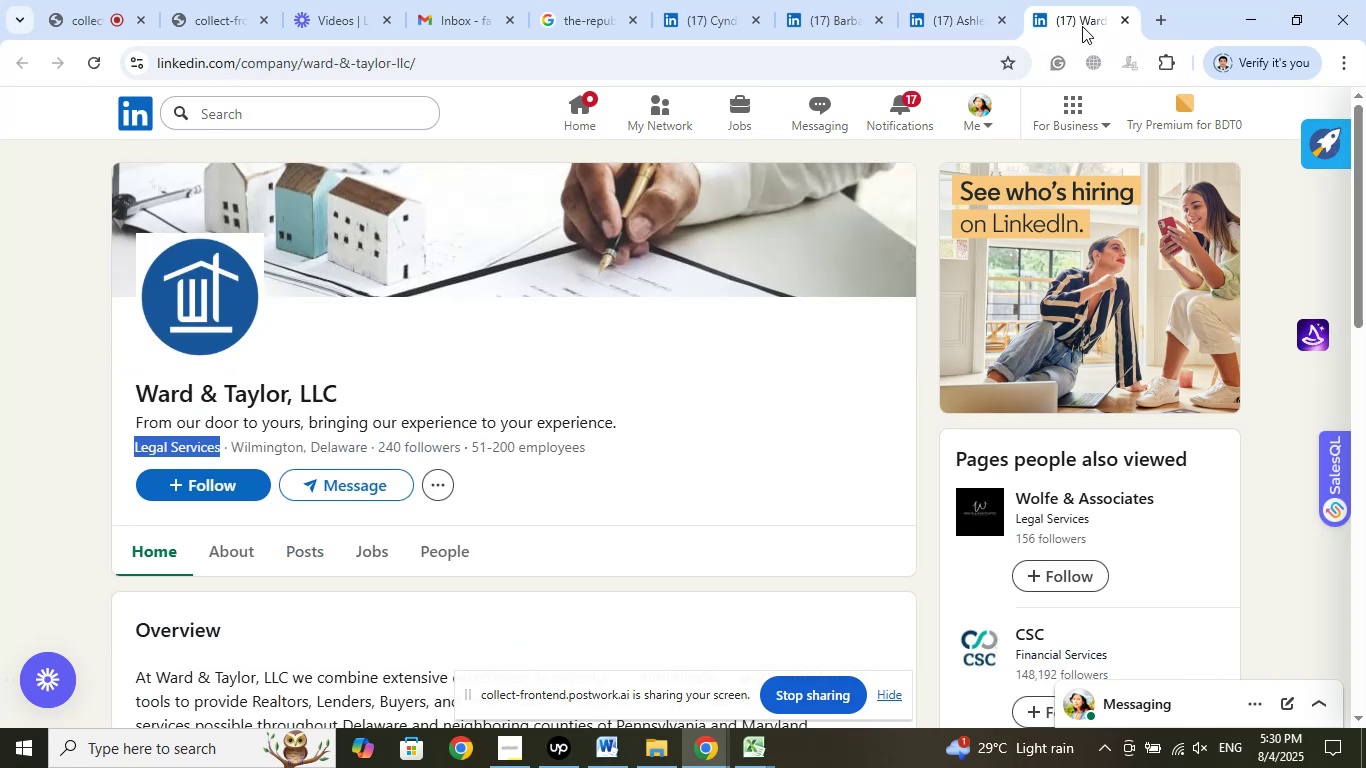 
left_click_drag(start_coordinate=[1088, 23], to_coordinate=[873, 21])
 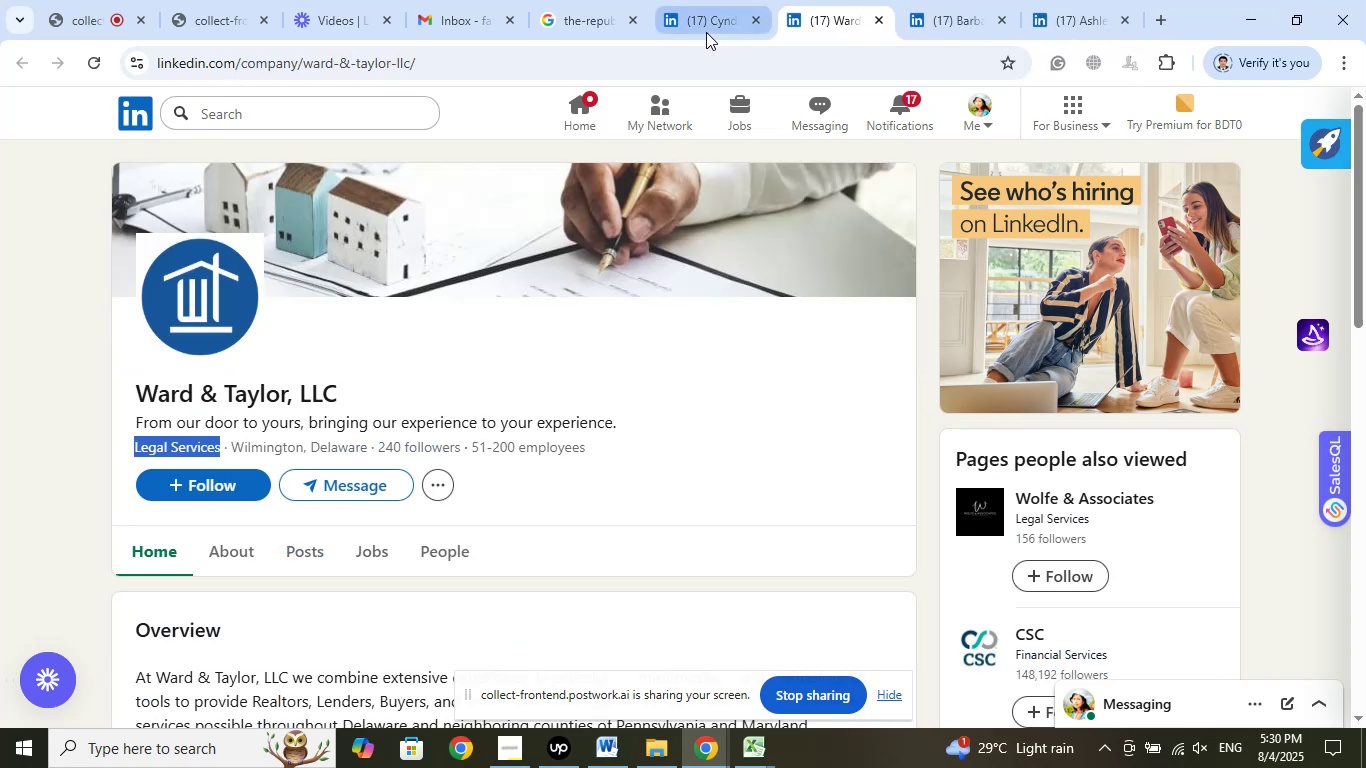 
left_click([706, 32])
 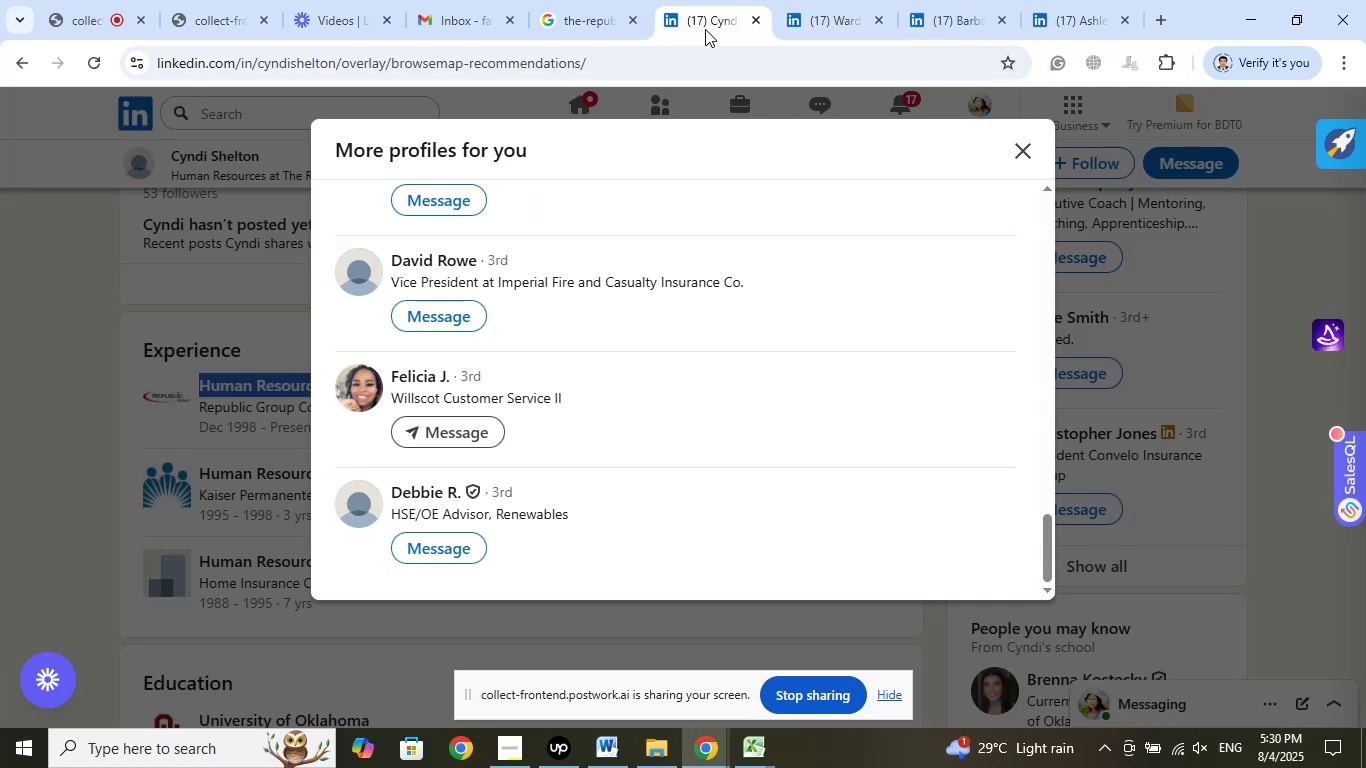 
left_click([1095, 9])
 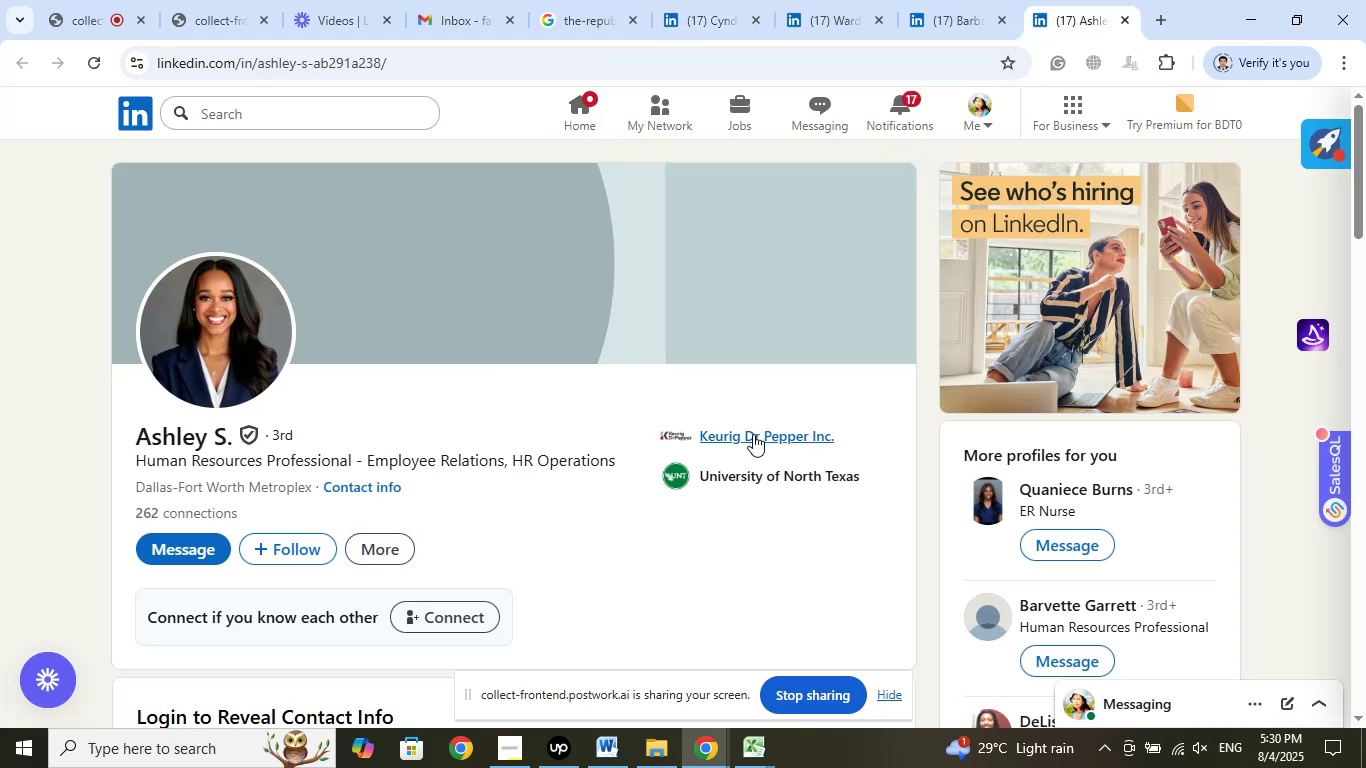 
left_click([753, 433])
 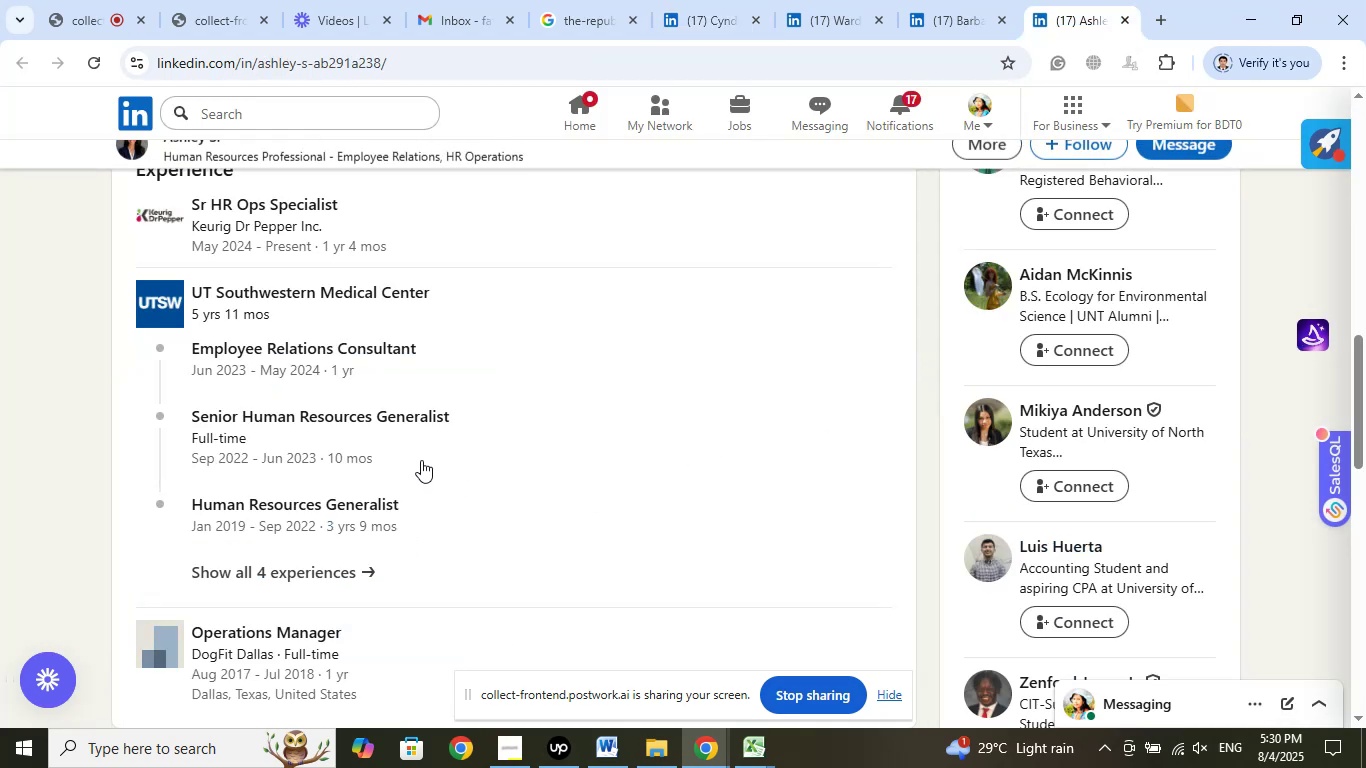 
scroll: coordinate [550, 558], scroll_direction: up, amount: 2.0
 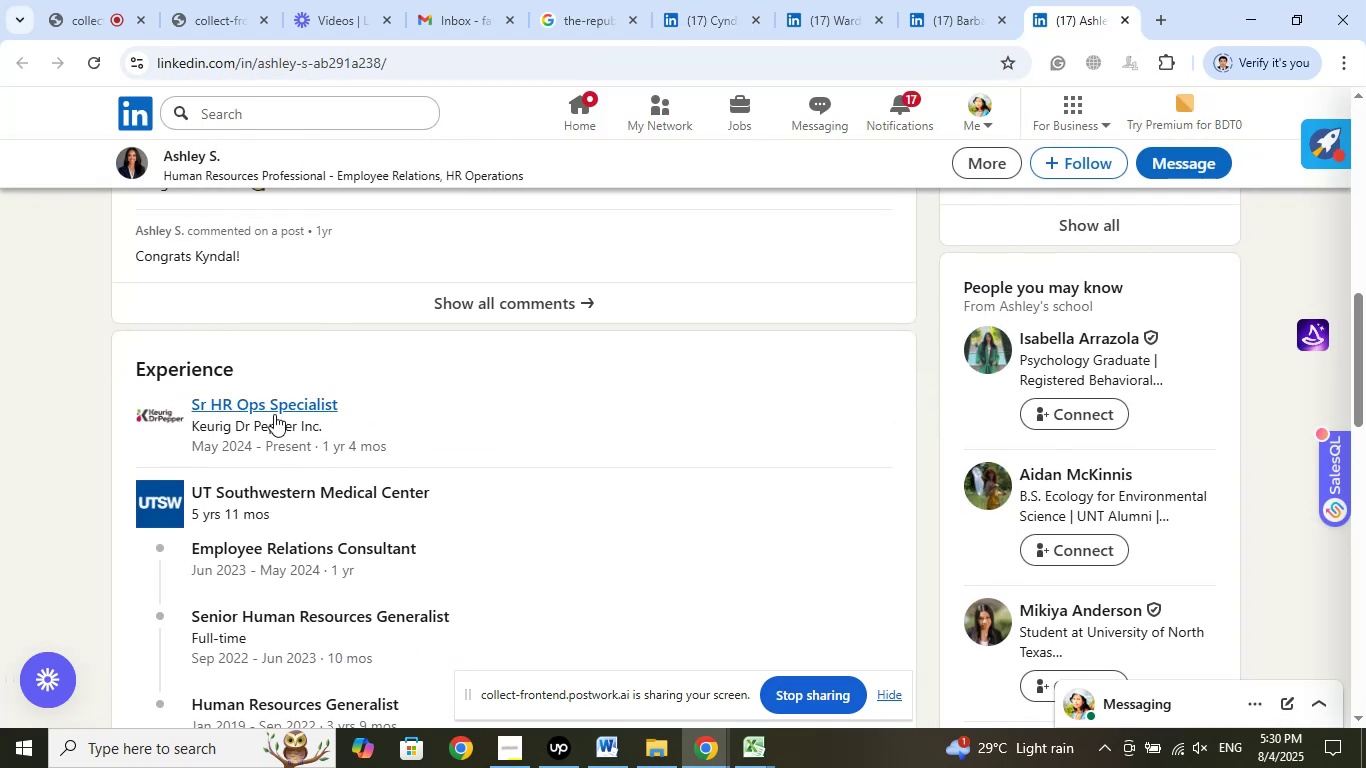 
right_click([280, 408])
 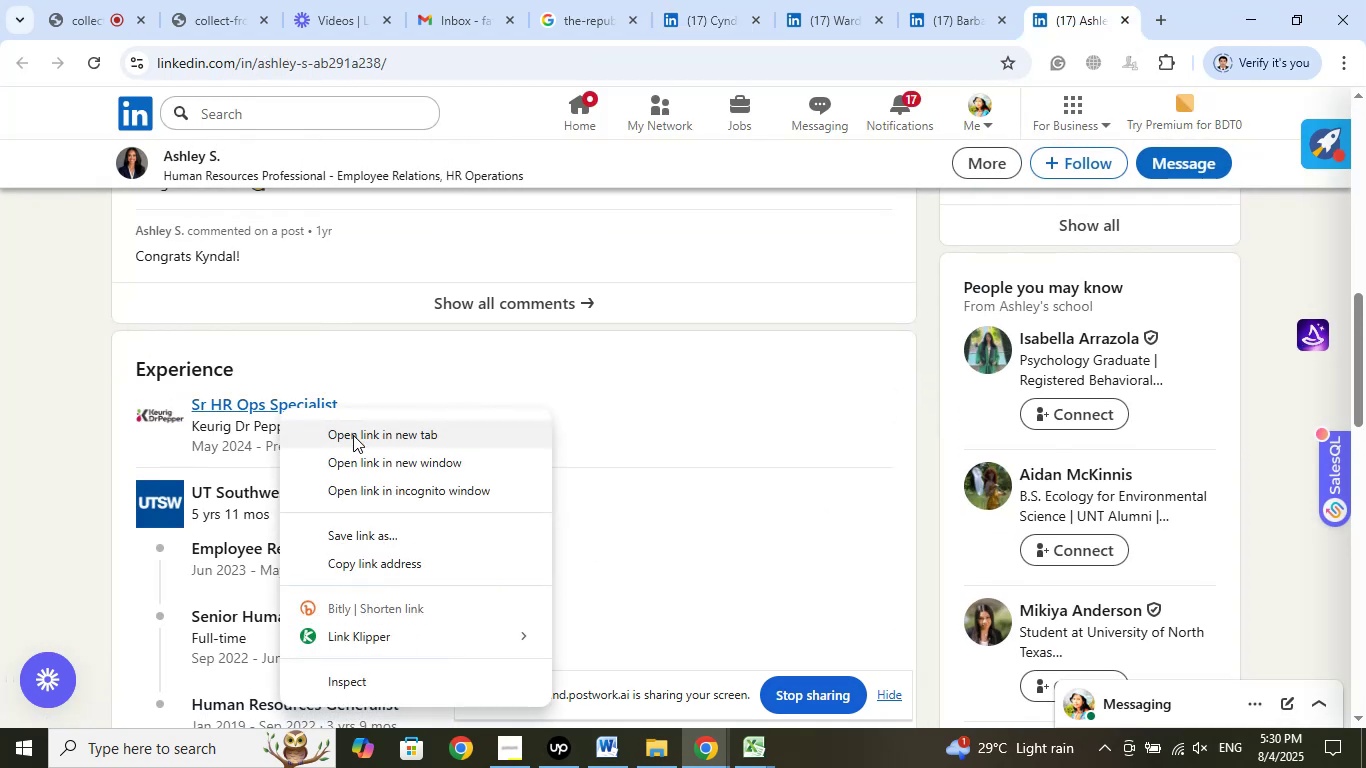 
left_click([353, 435])
 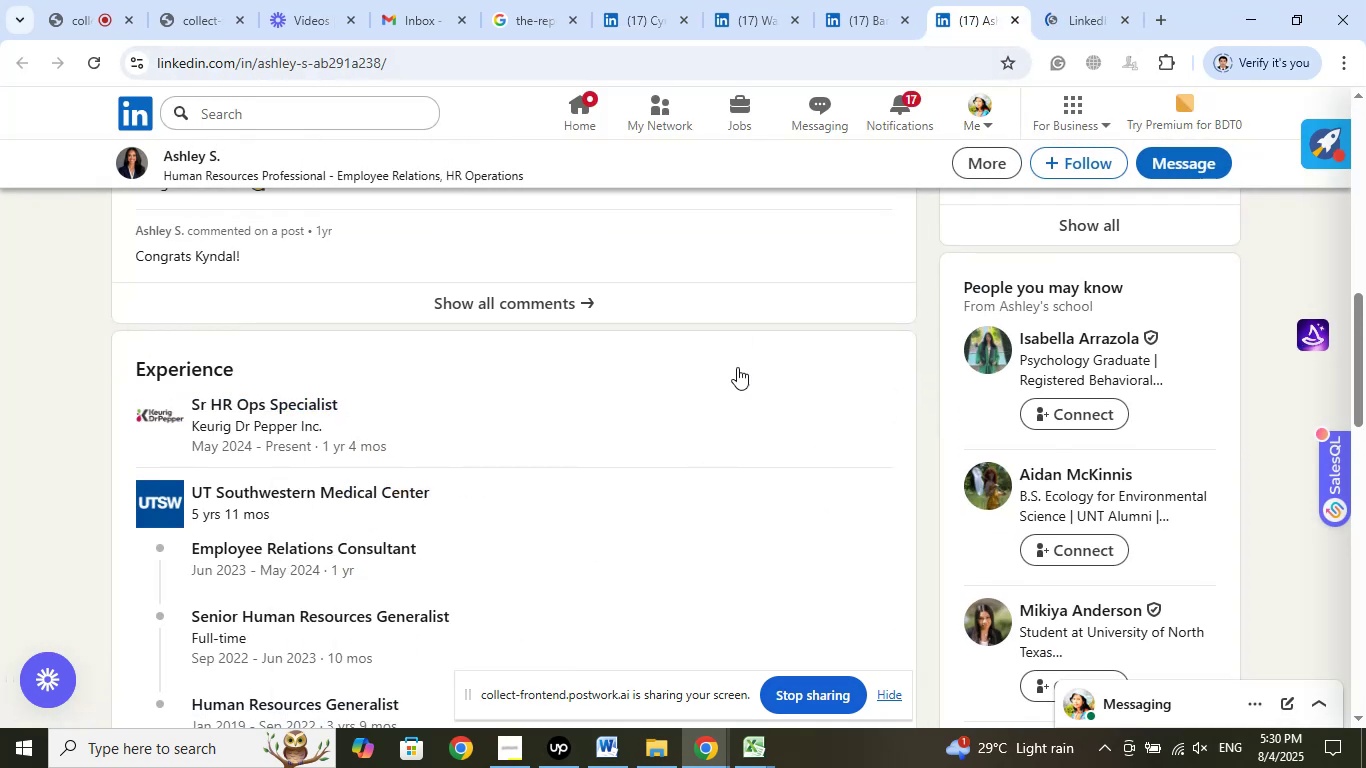 
left_click([186, 168])
 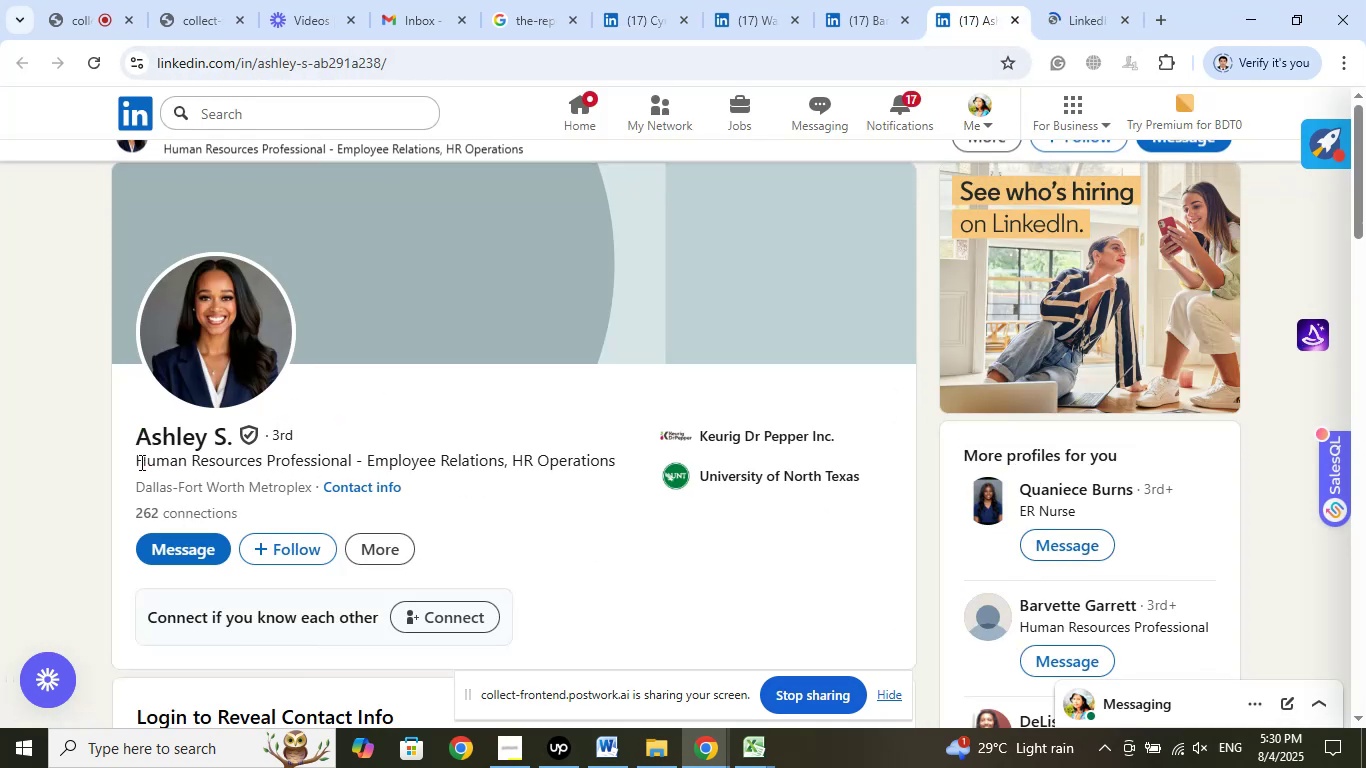 
left_click_drag(start_coordinate=[118, 438], to_coordinate=[238, 436])
 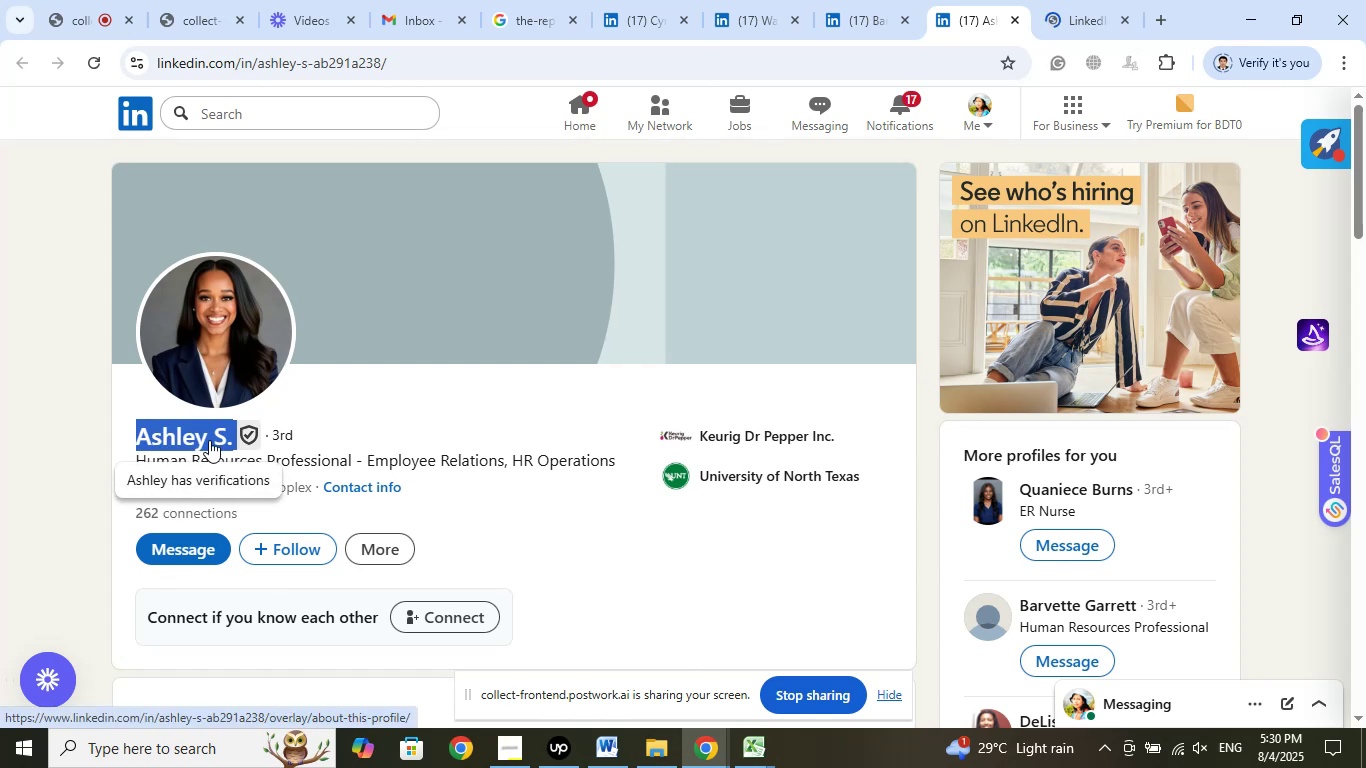 
right_click([209, 440])
 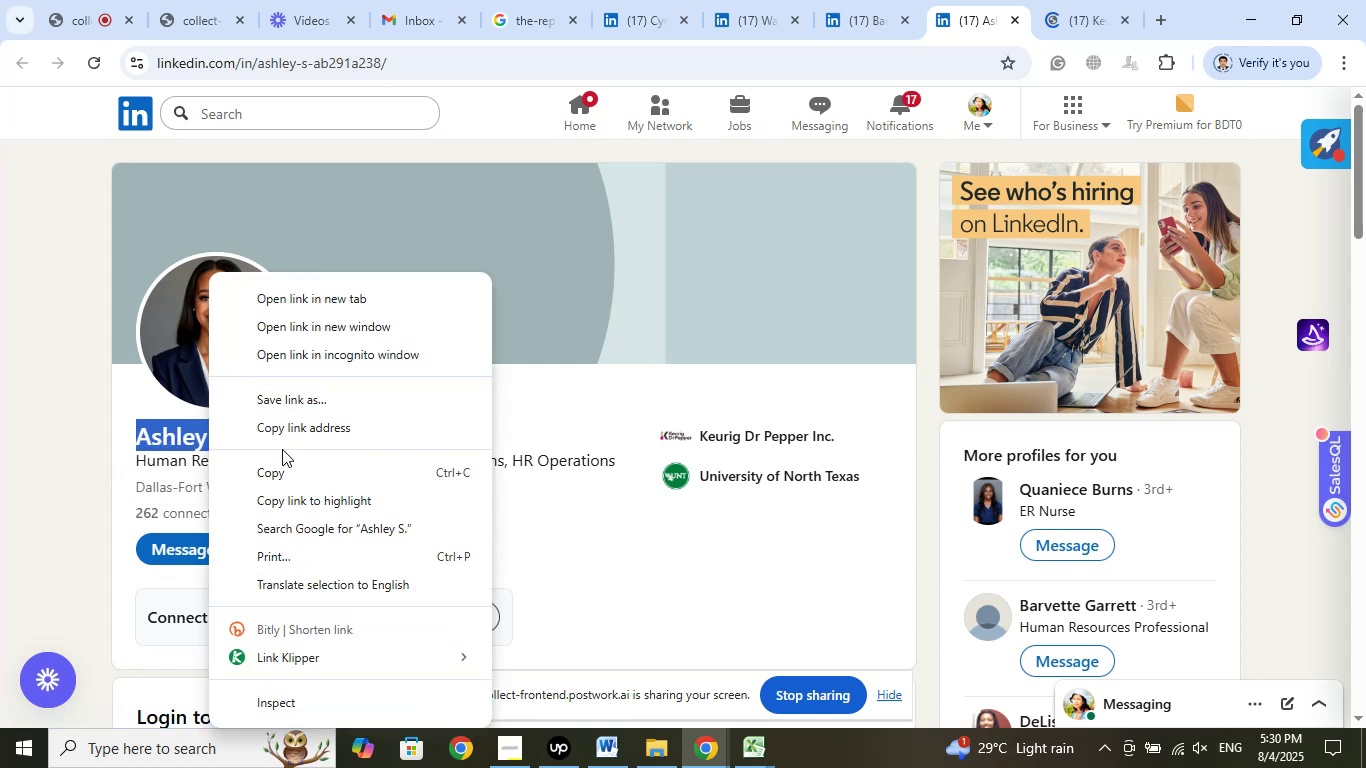 
left_click([277, 472])
 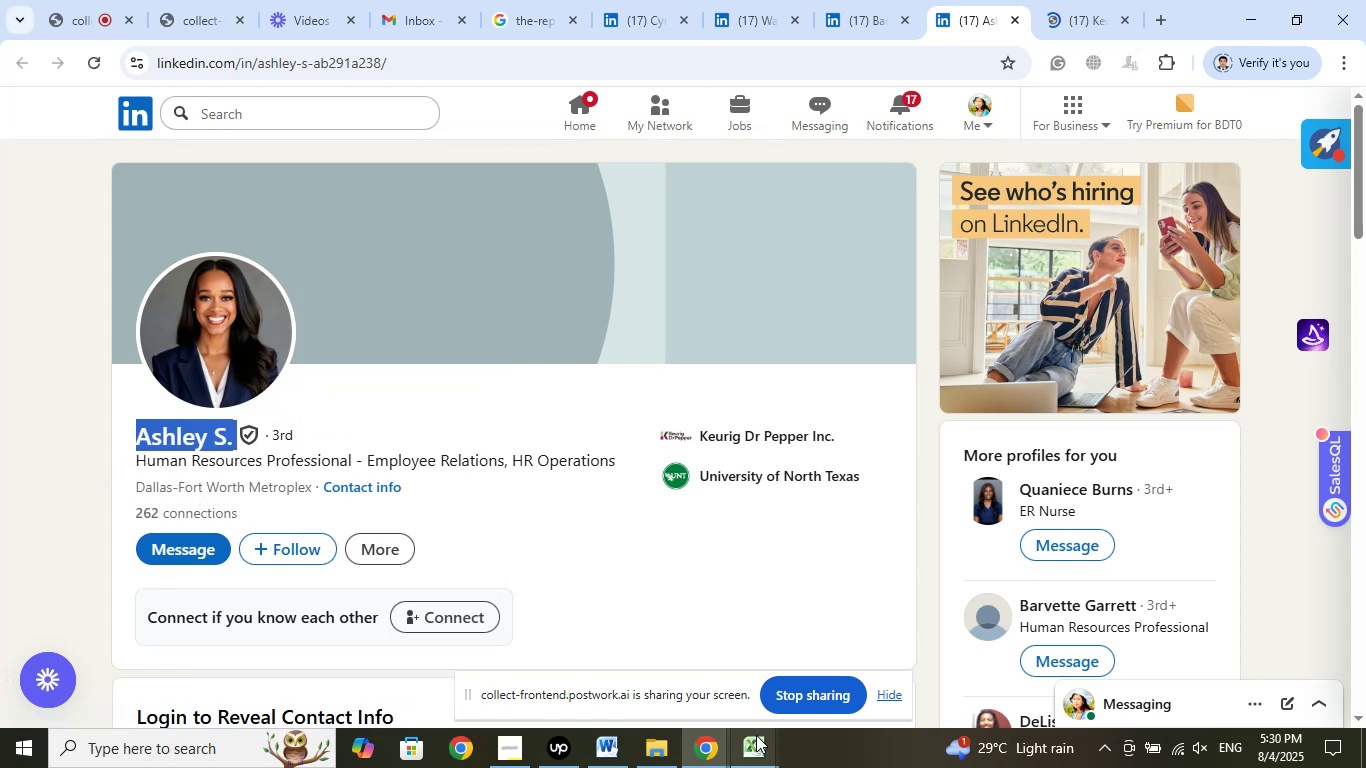 
left_click([756, 735])
 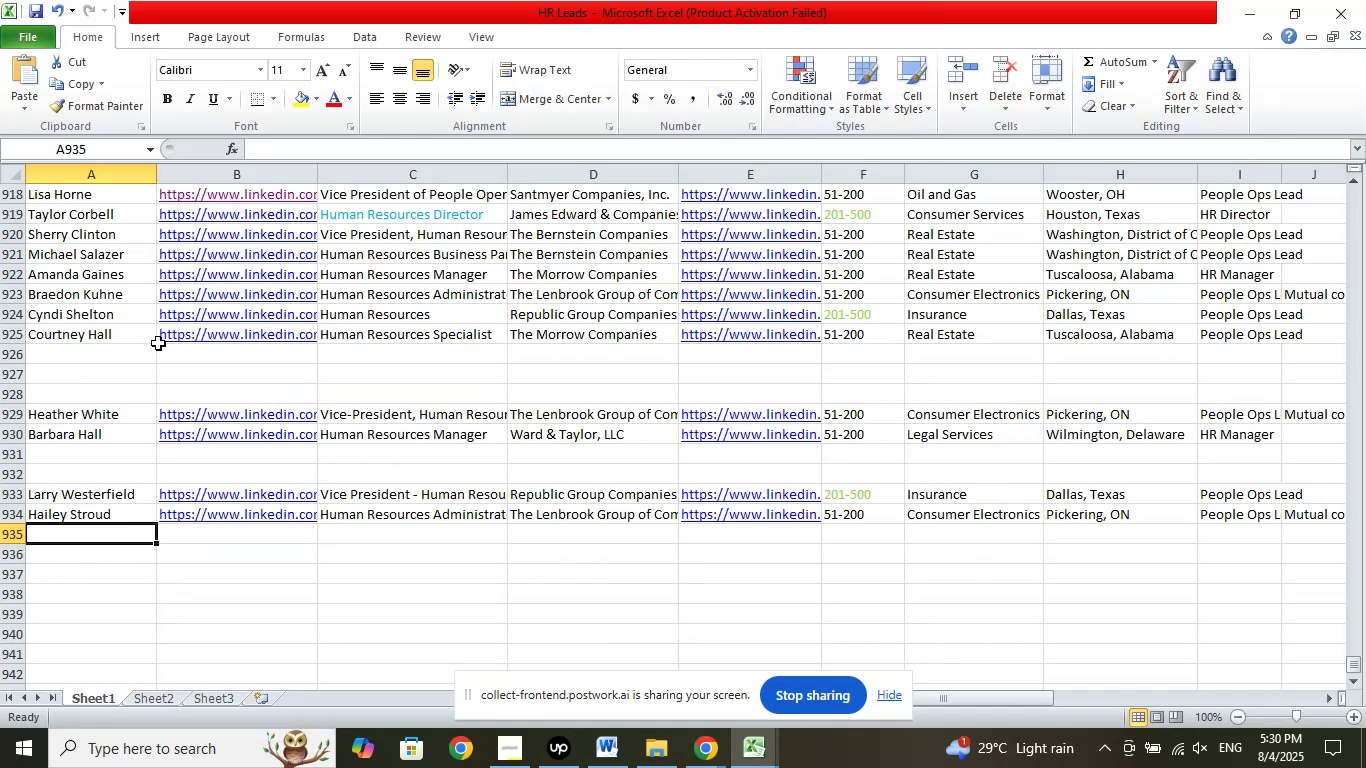 
left_click([91, 348])
 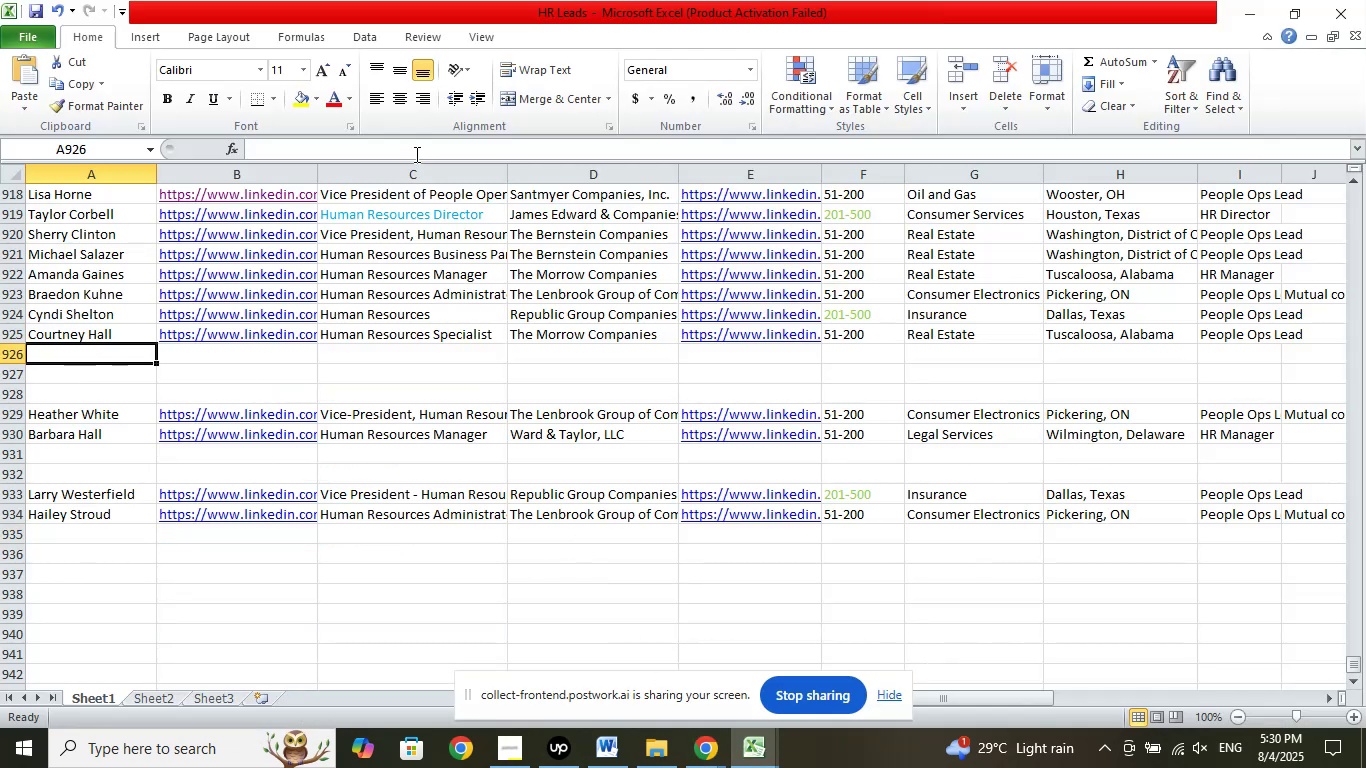 
left_click([415, 154])
 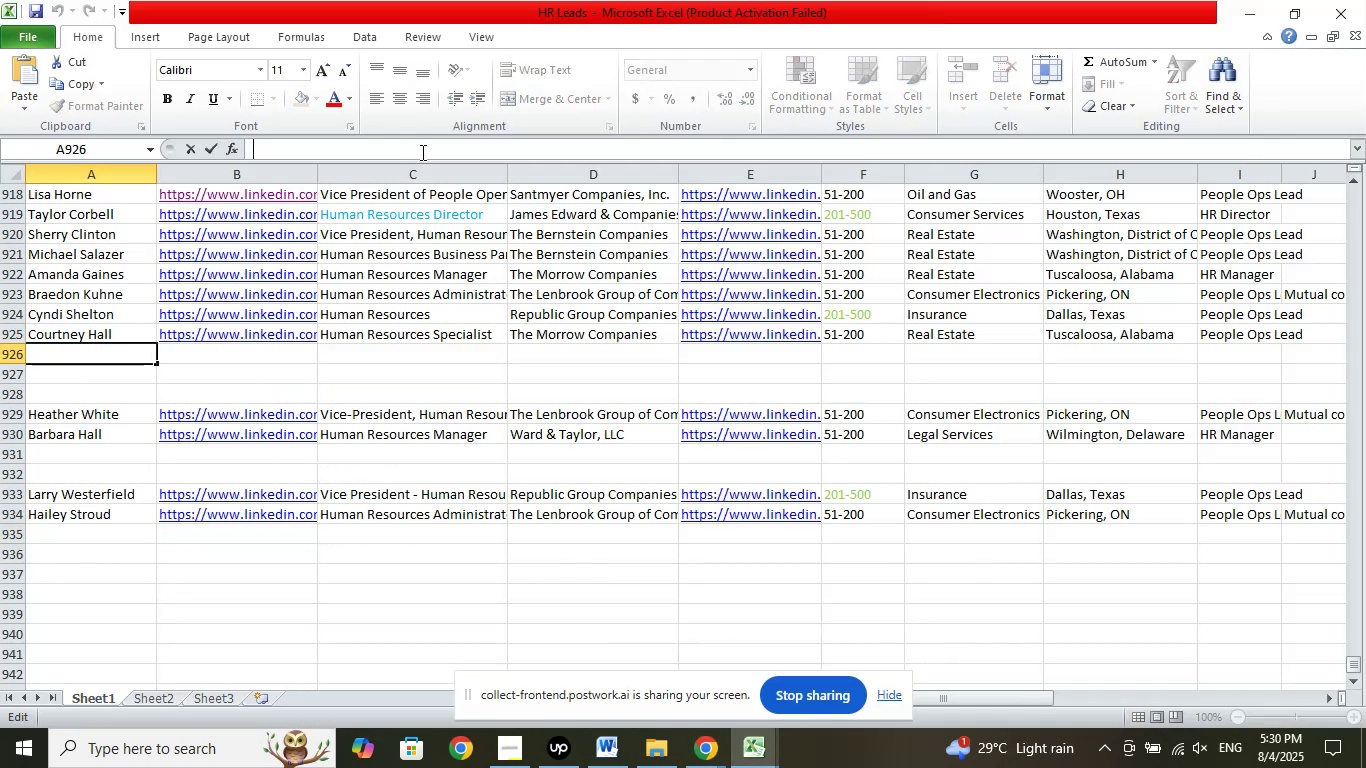 
right_click([421, 152])
 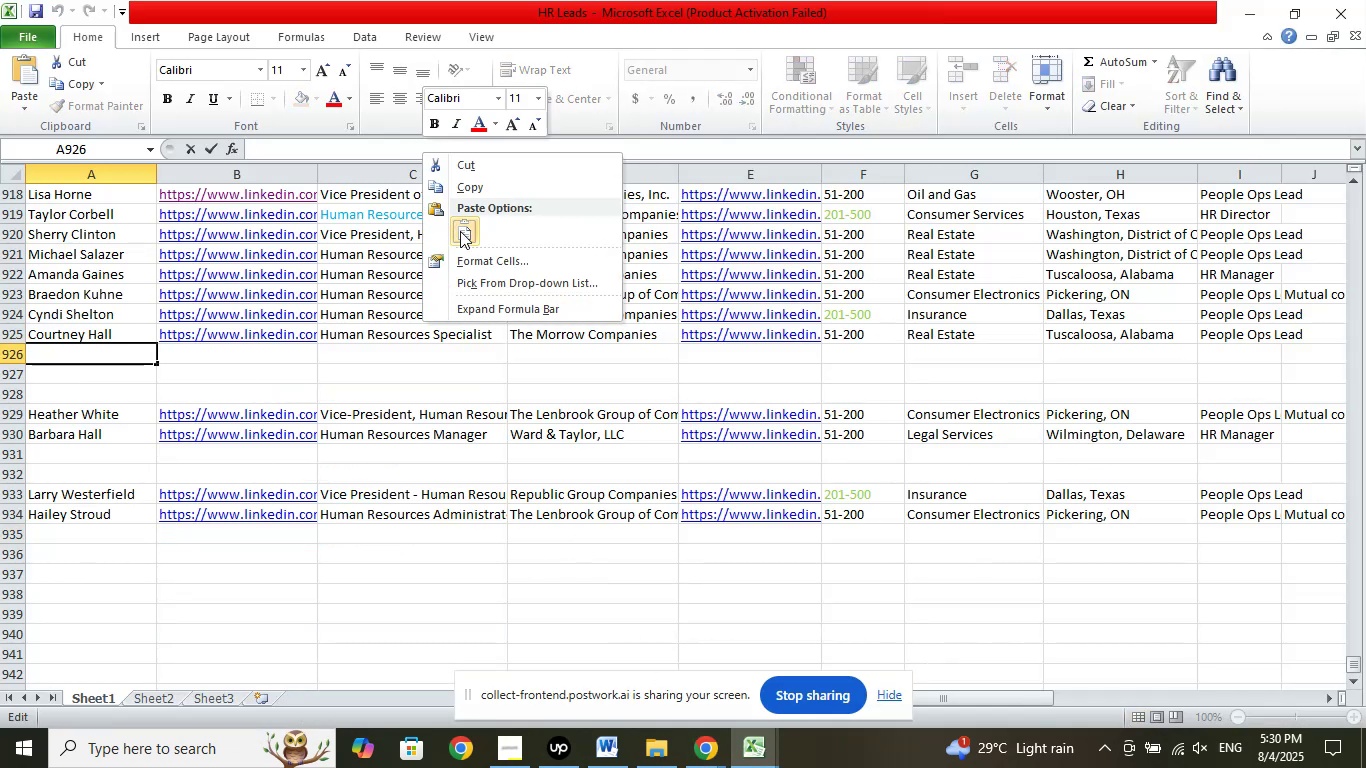 
left_click([462, 229])
 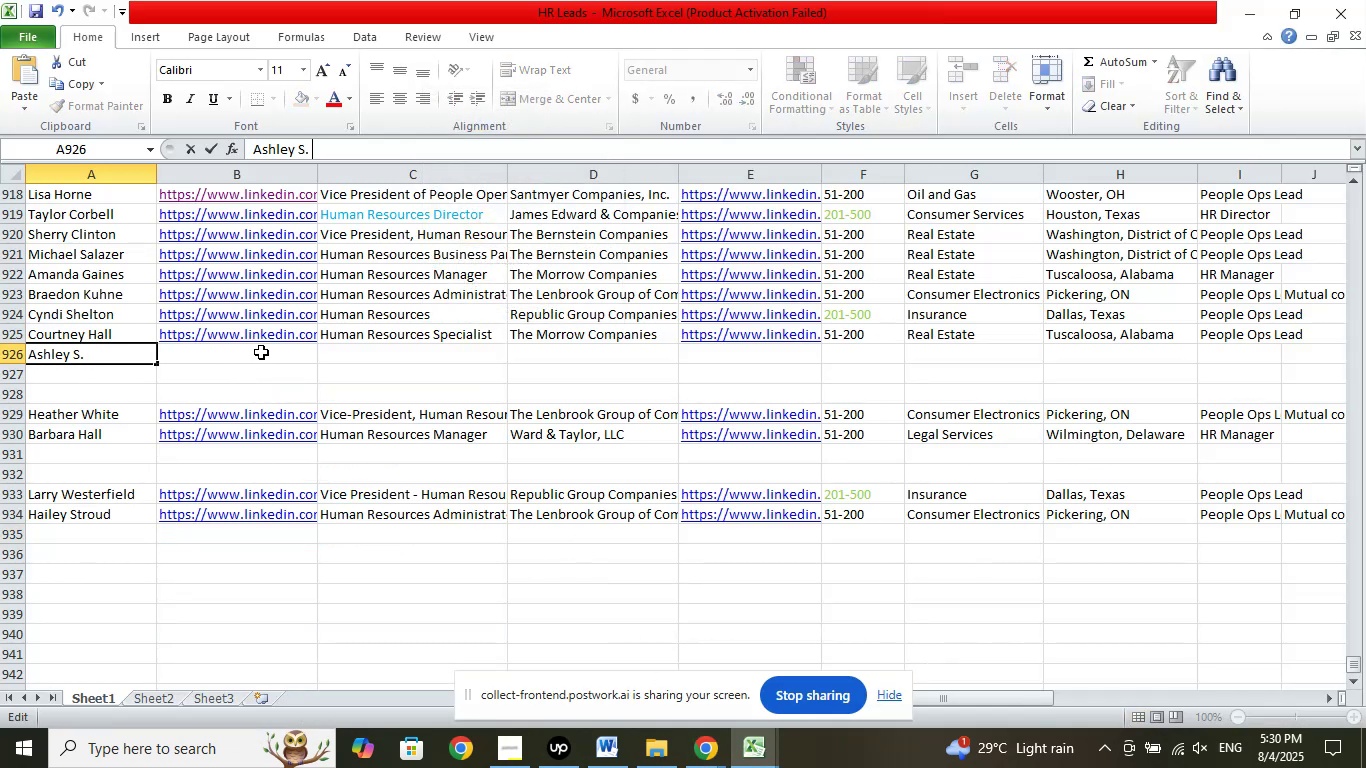 
left_click([262, 352])
 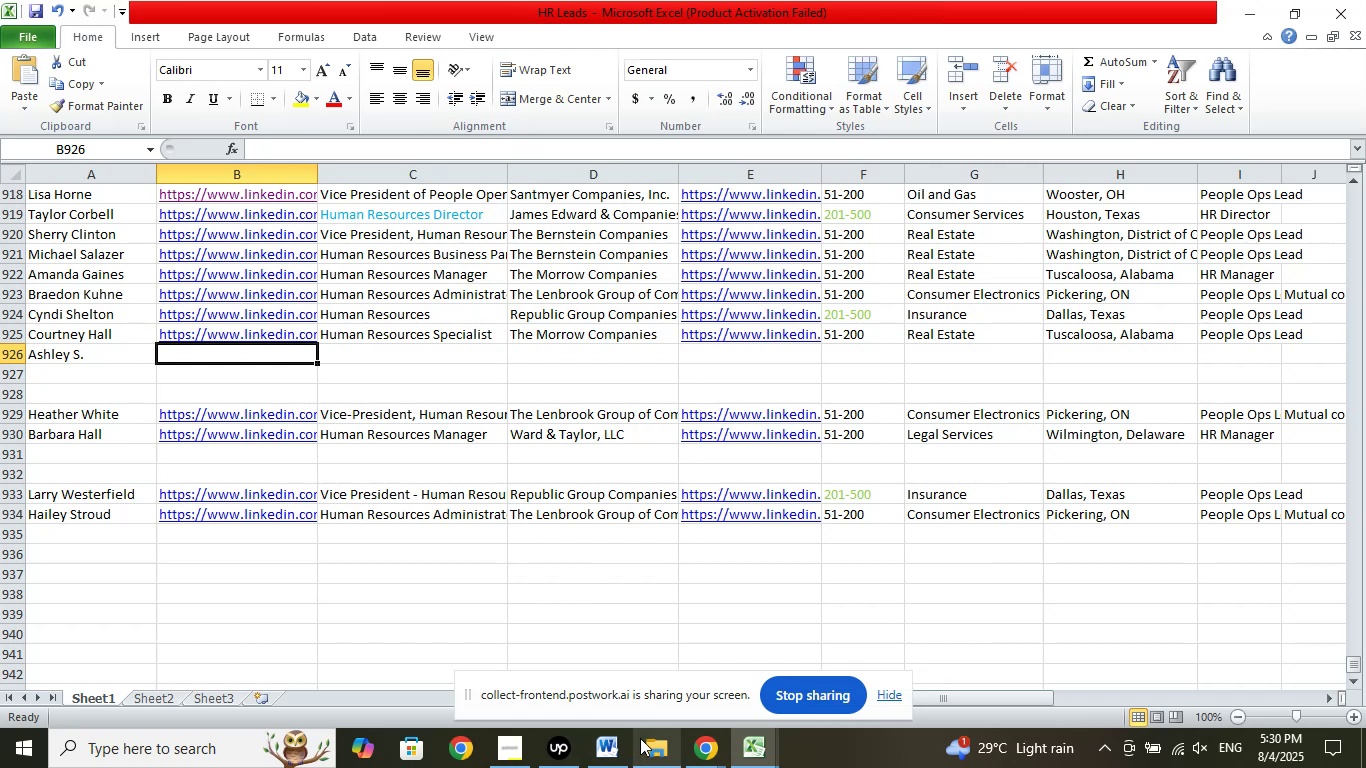 
left_click([706, 752])
 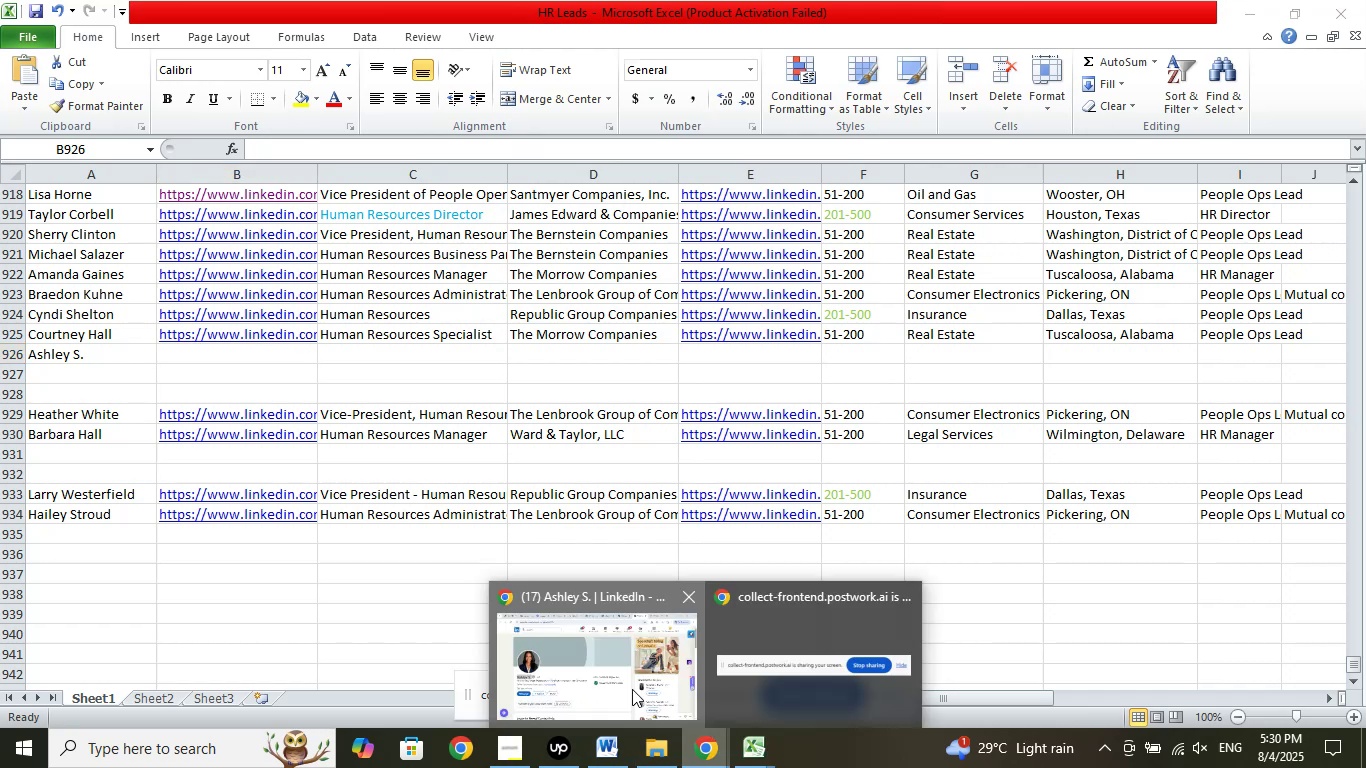 
double_click([632, 689])
 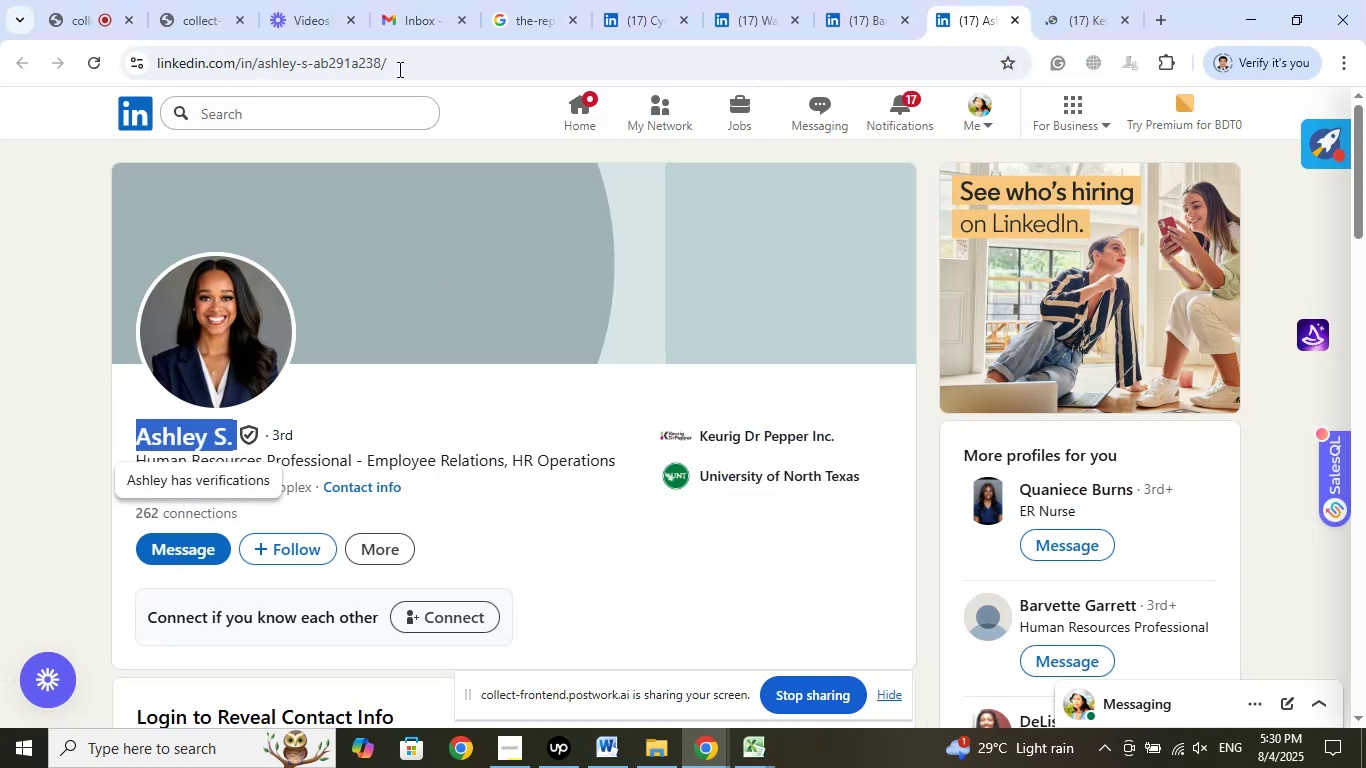 
left_click([398, 62])
 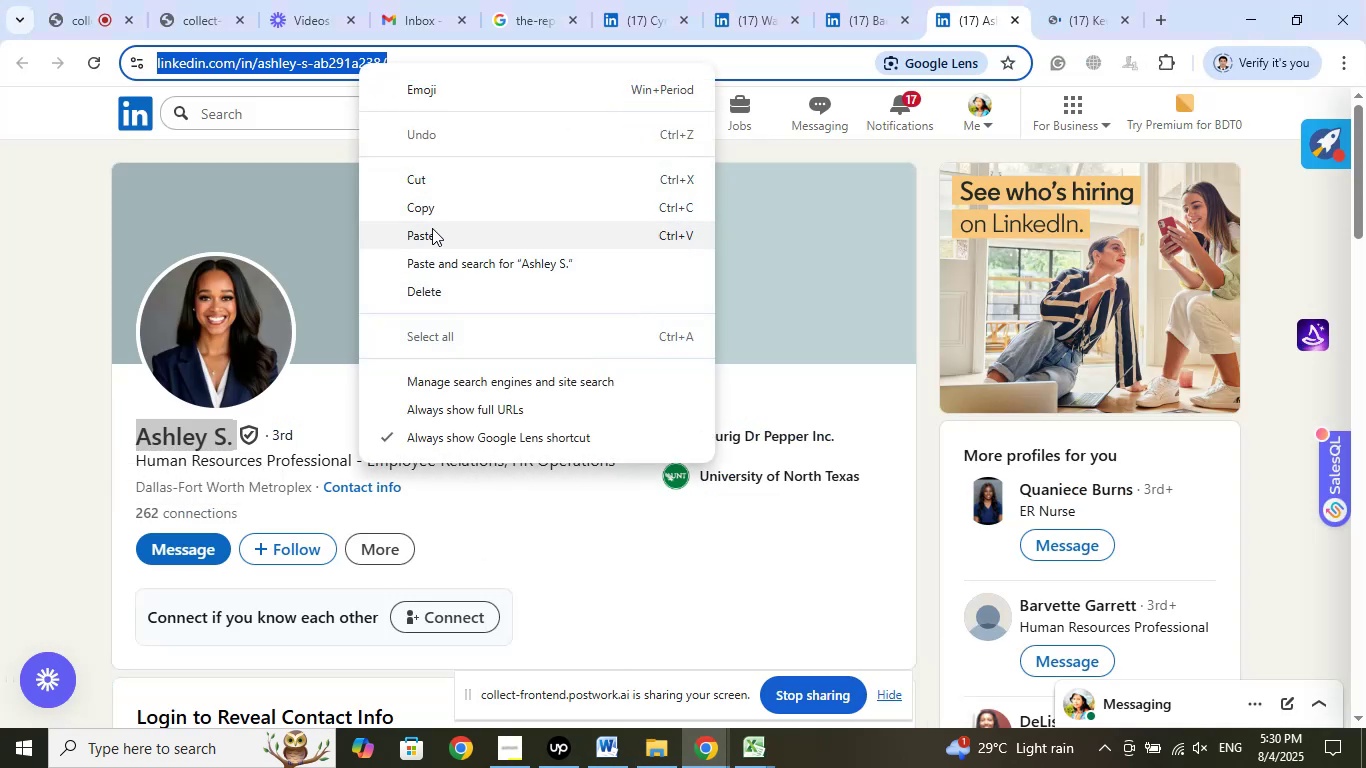 
left_click([440, 211])
 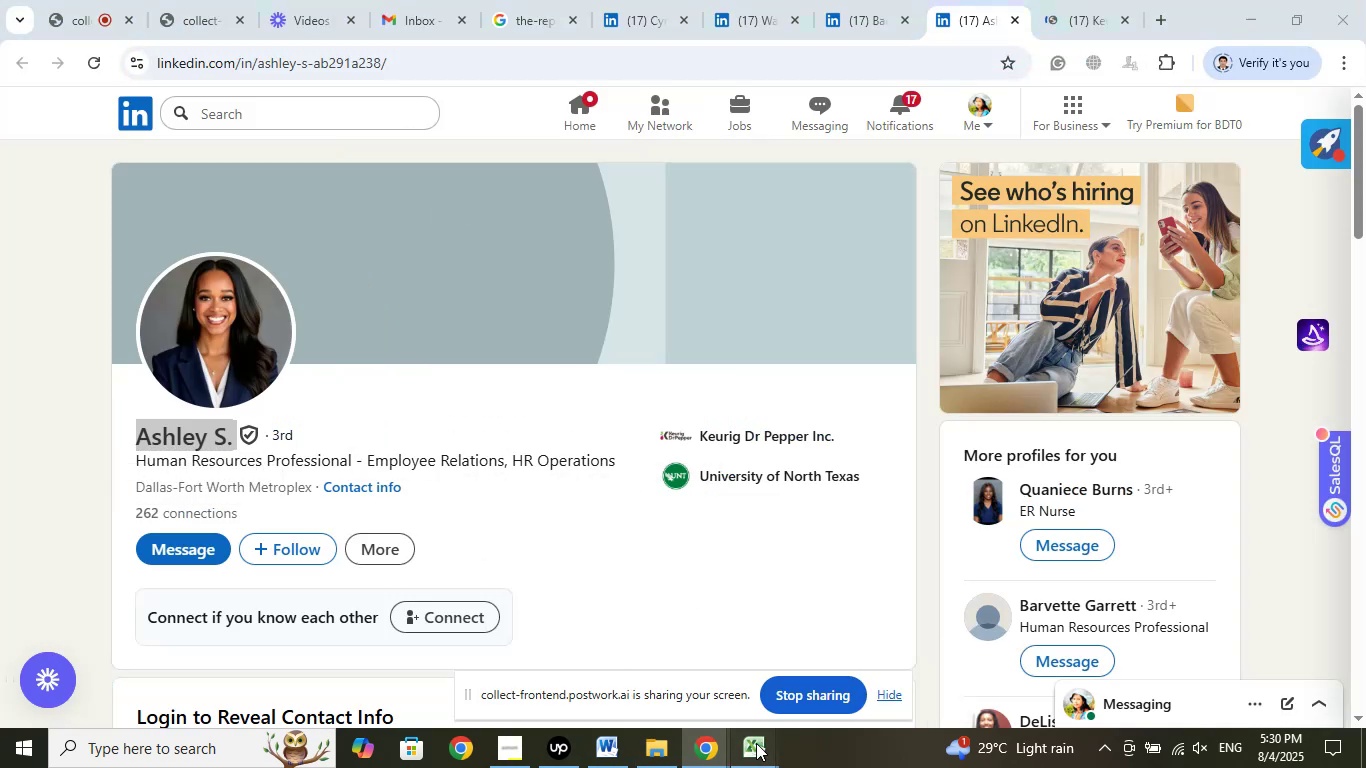 
double_click([629, 658])
 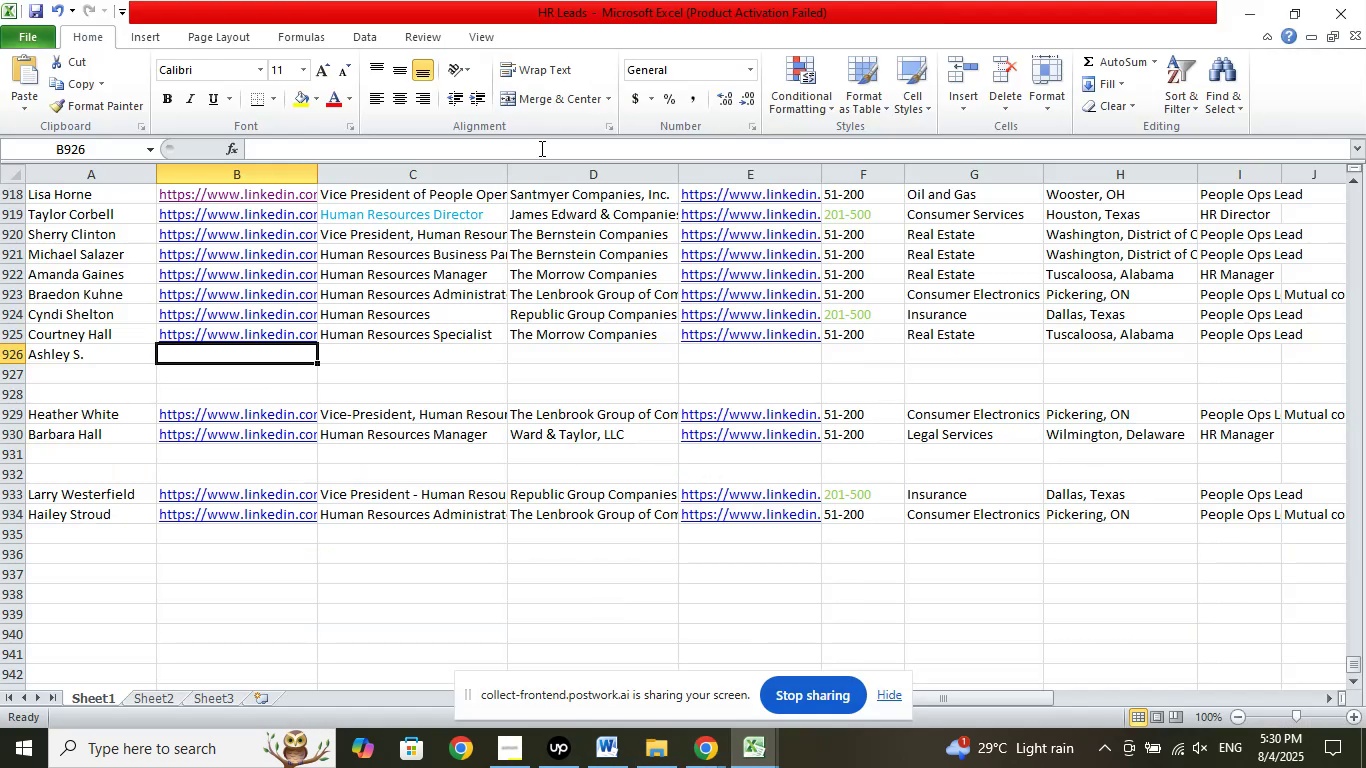 
left_click([544, 147])
 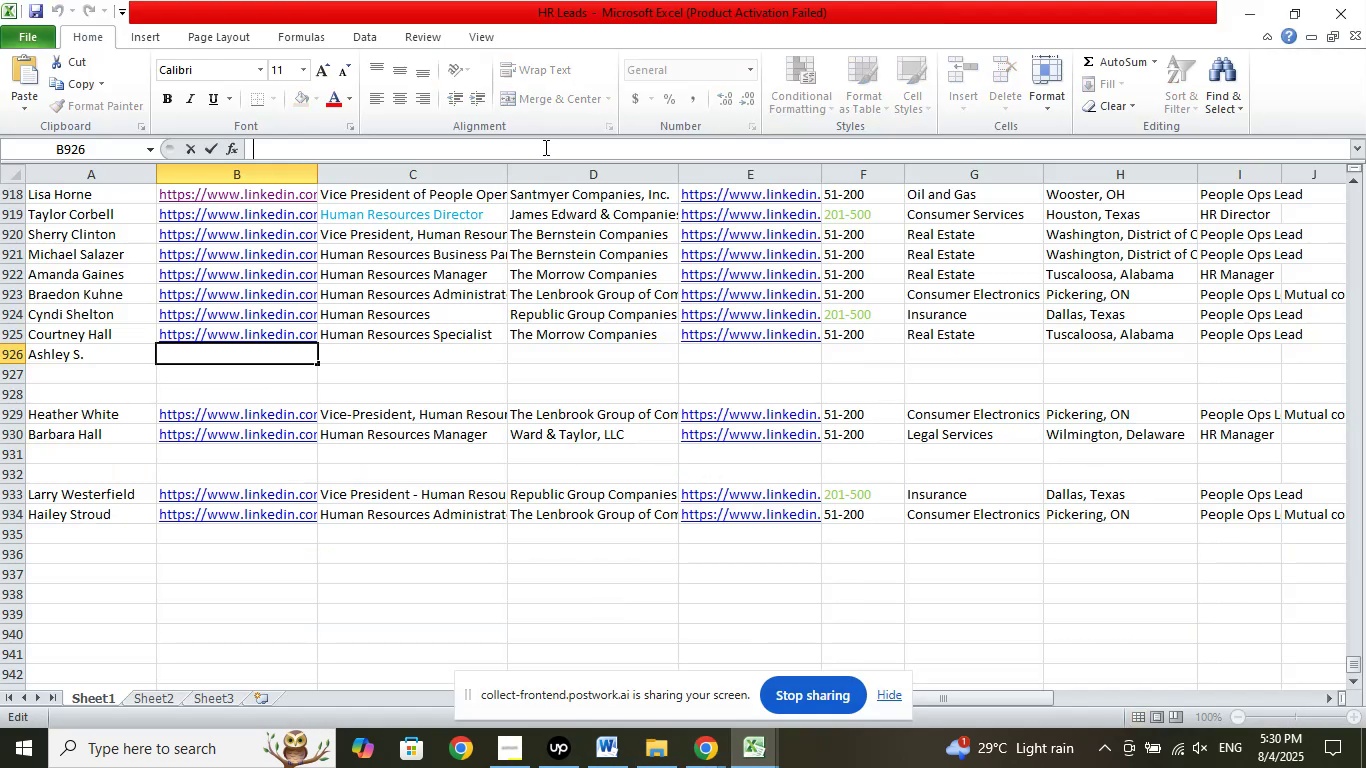 
right_click([544, 147])
 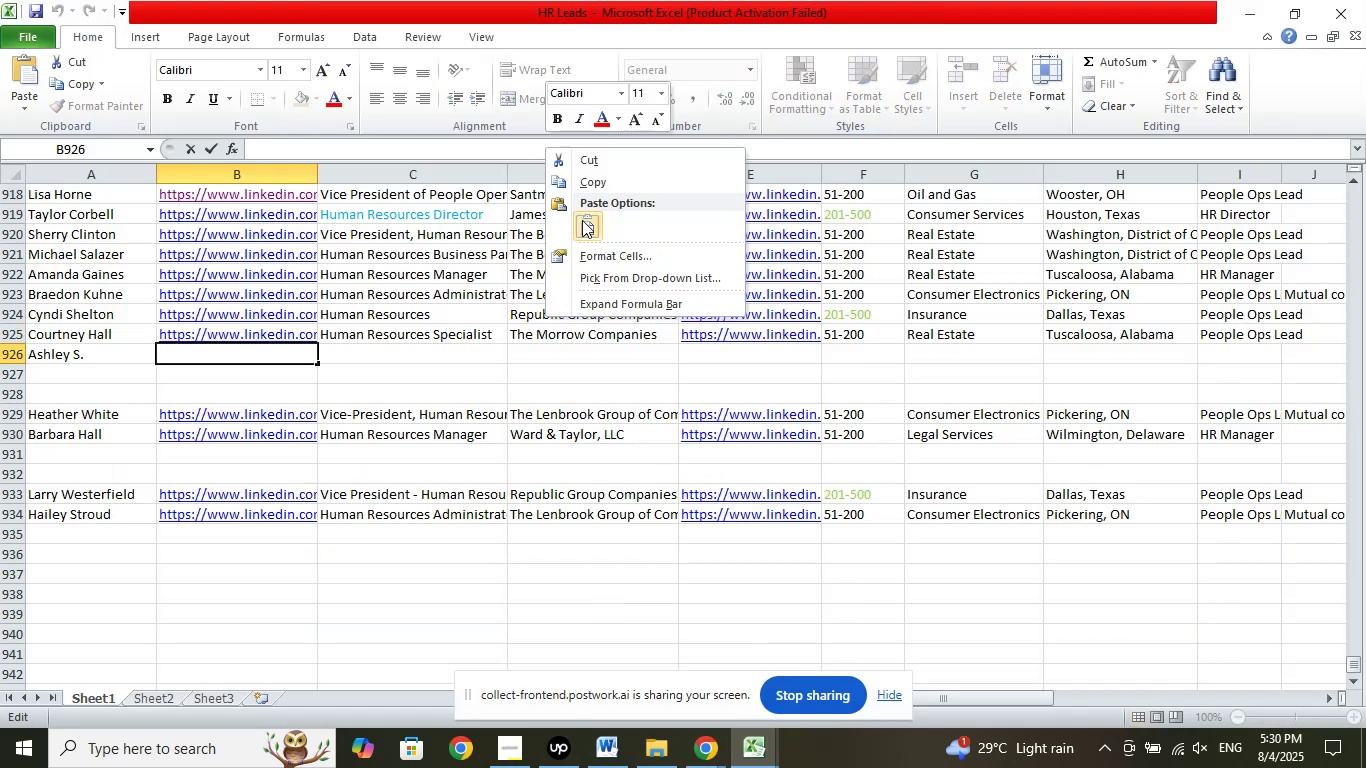 
left_click([583, 221])
 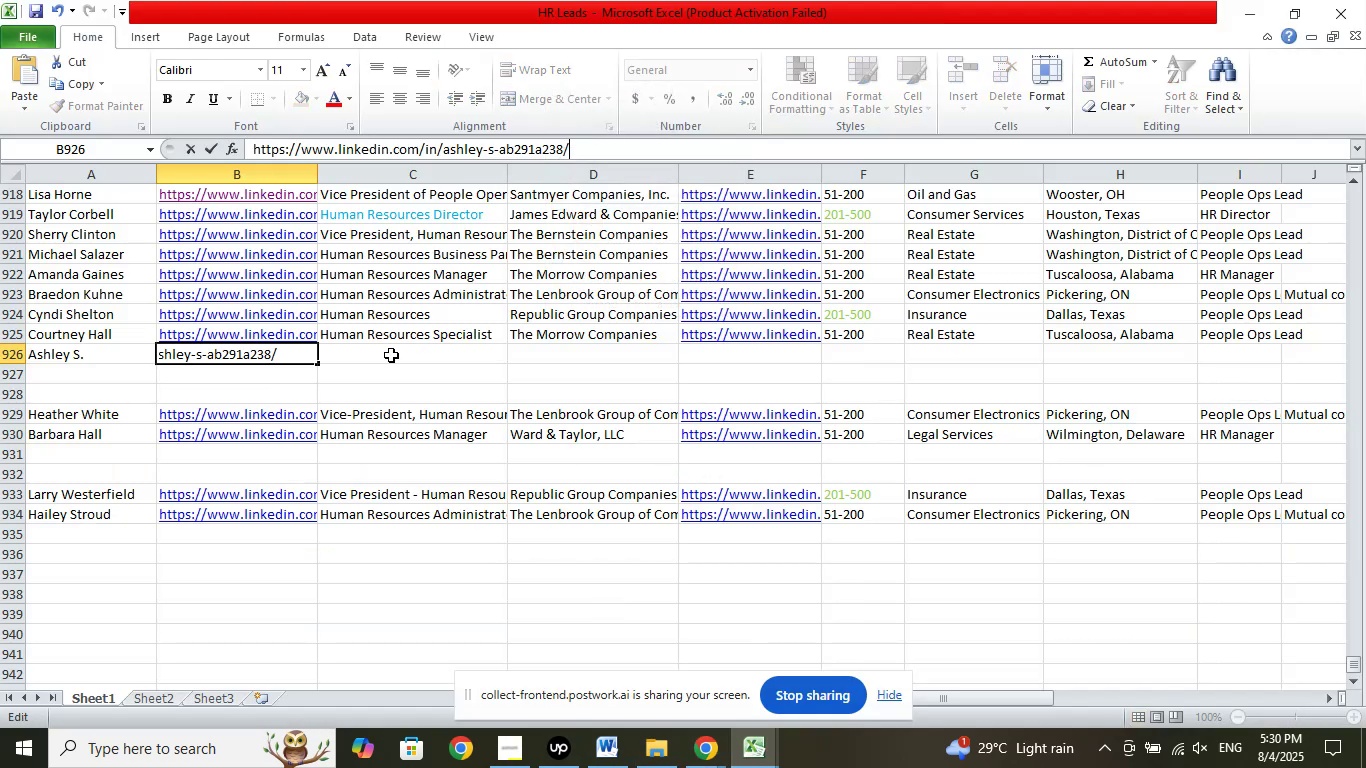 
left_click([392, 354])
 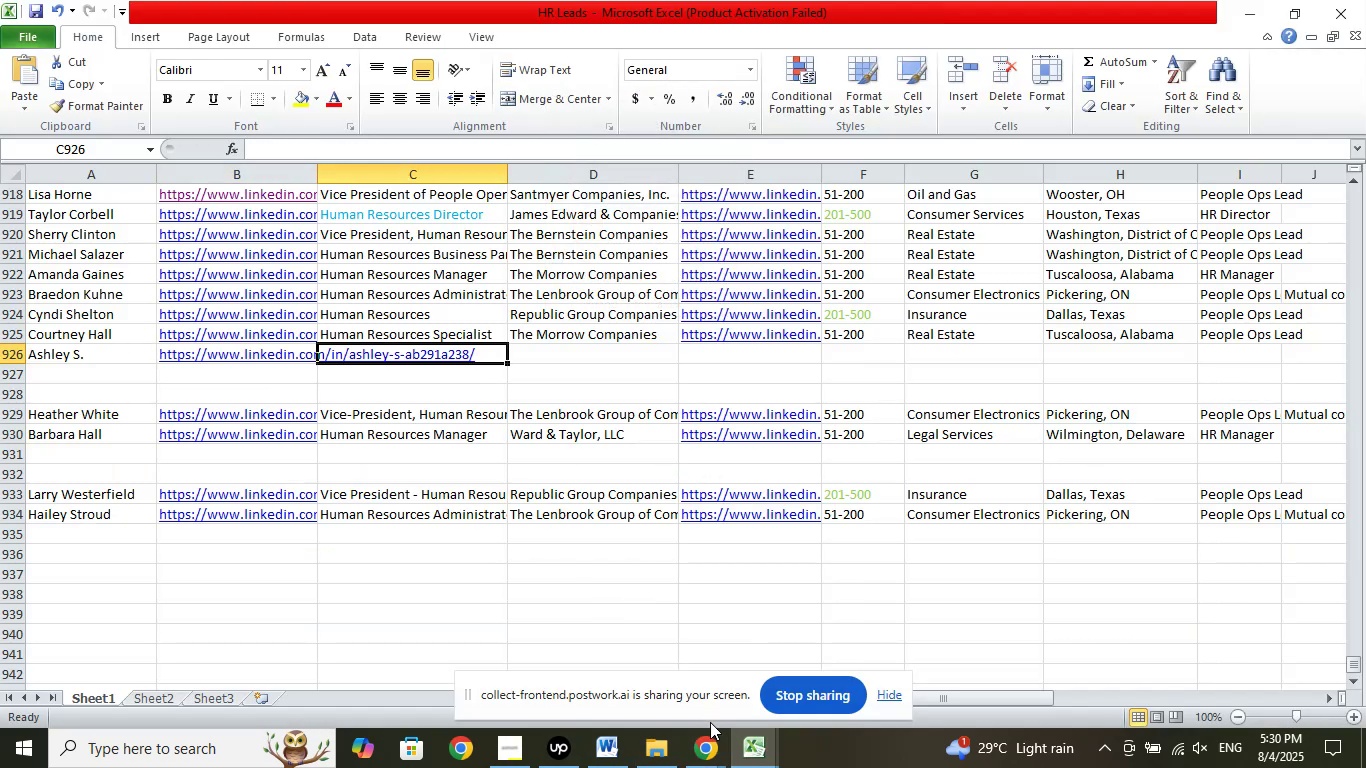 
left_click([705, 749])
 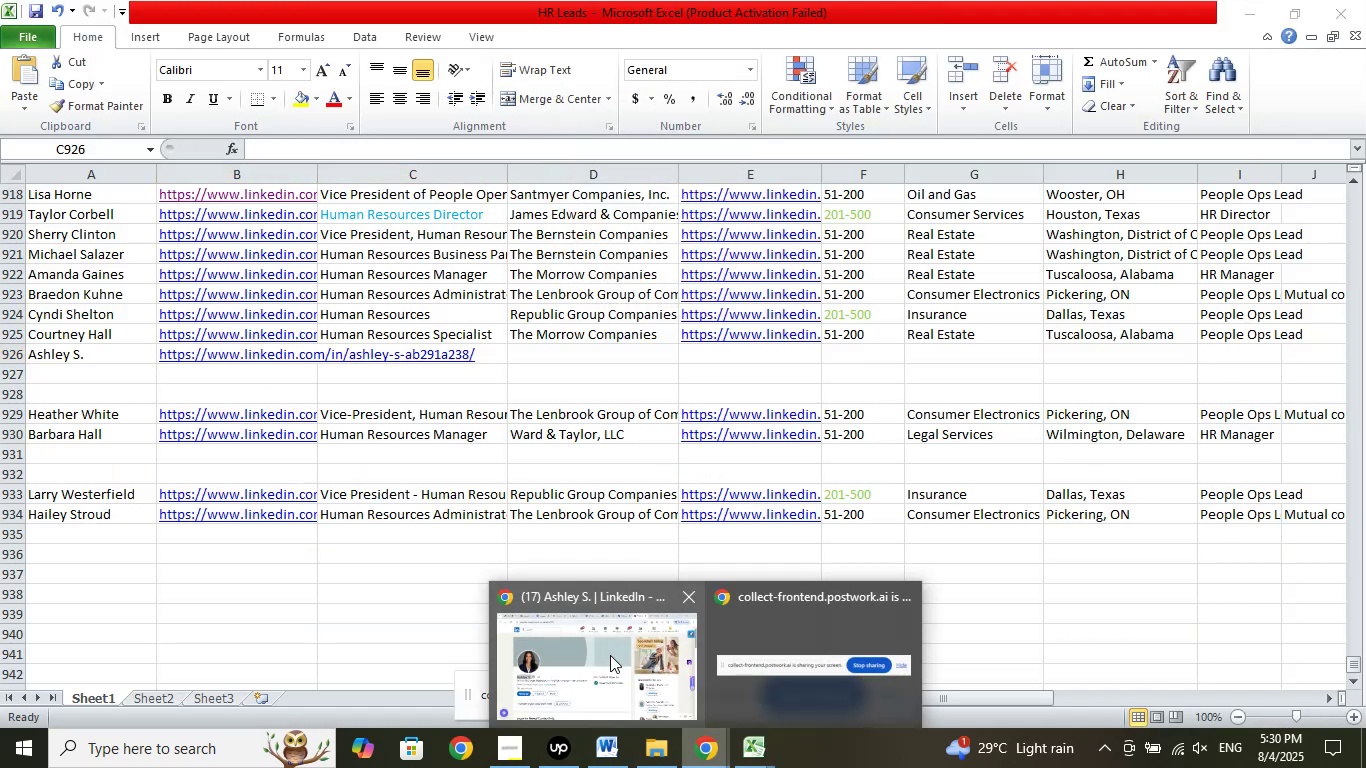 
left_click([610, 655])
 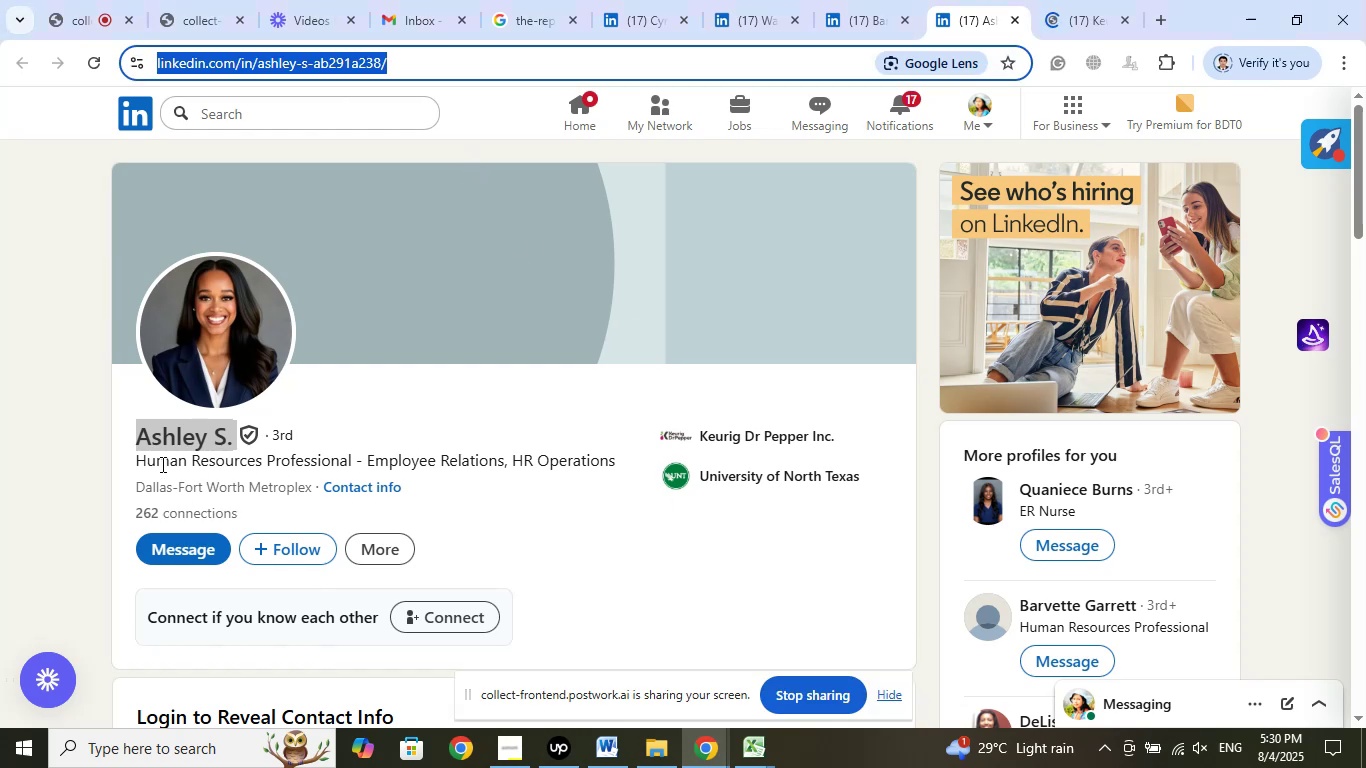 
left_click([741, 432])
 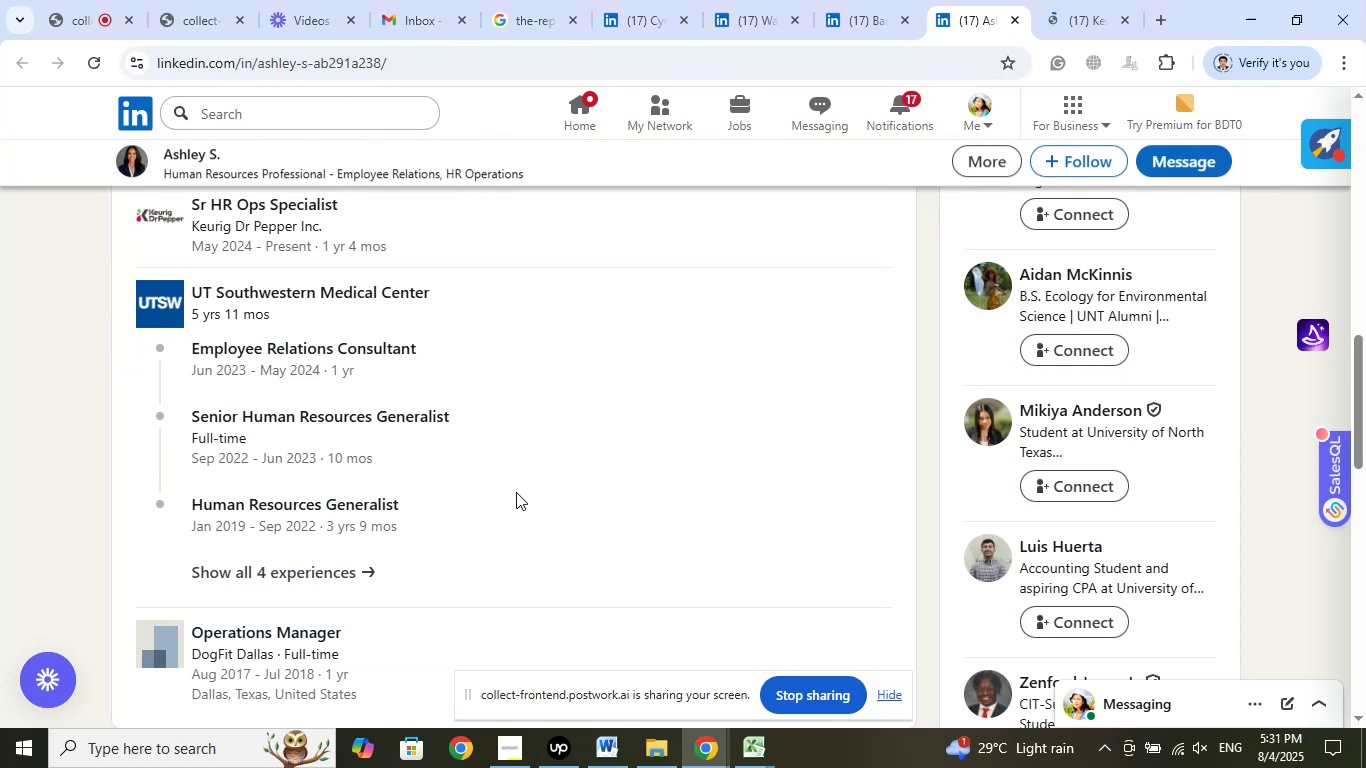 
scroll: coordinate [488, 512], scroll_direction: up, amount: 1.0
 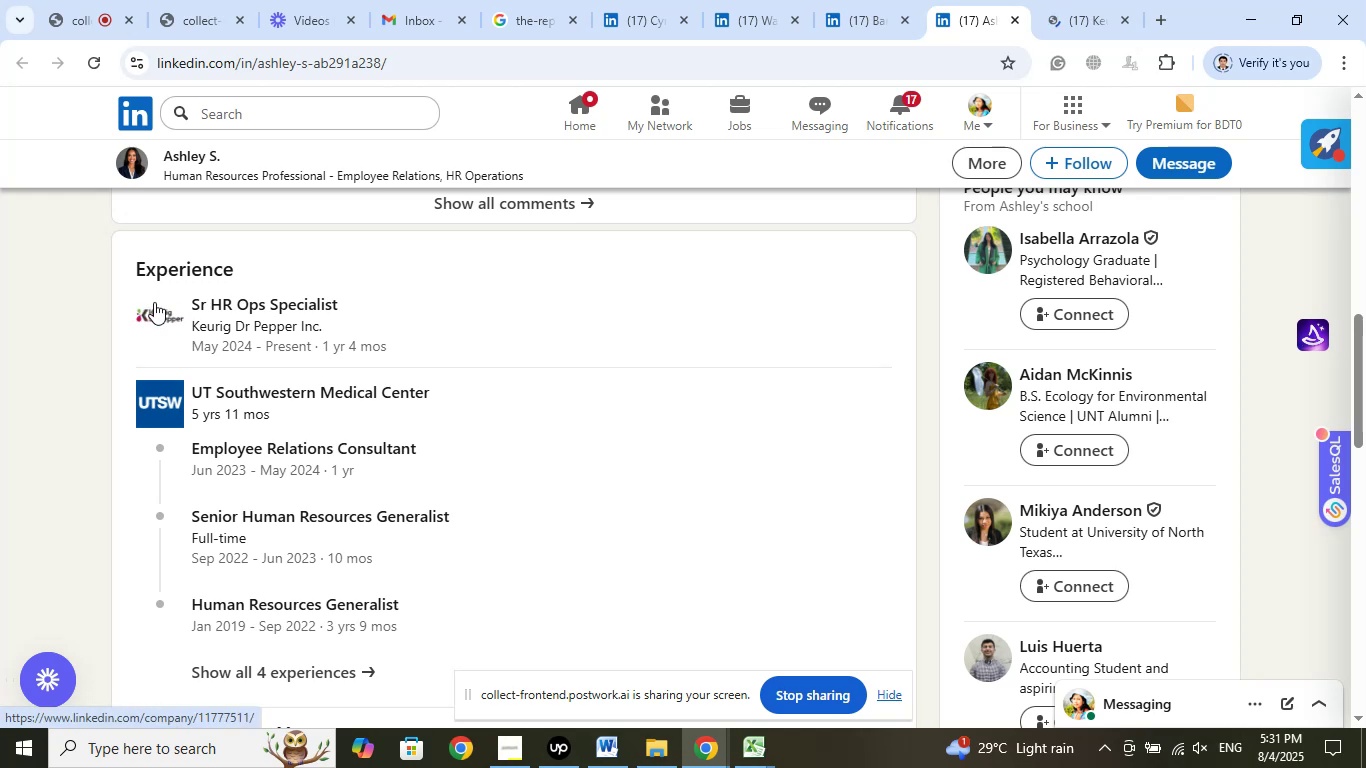 
wait(11.72)
 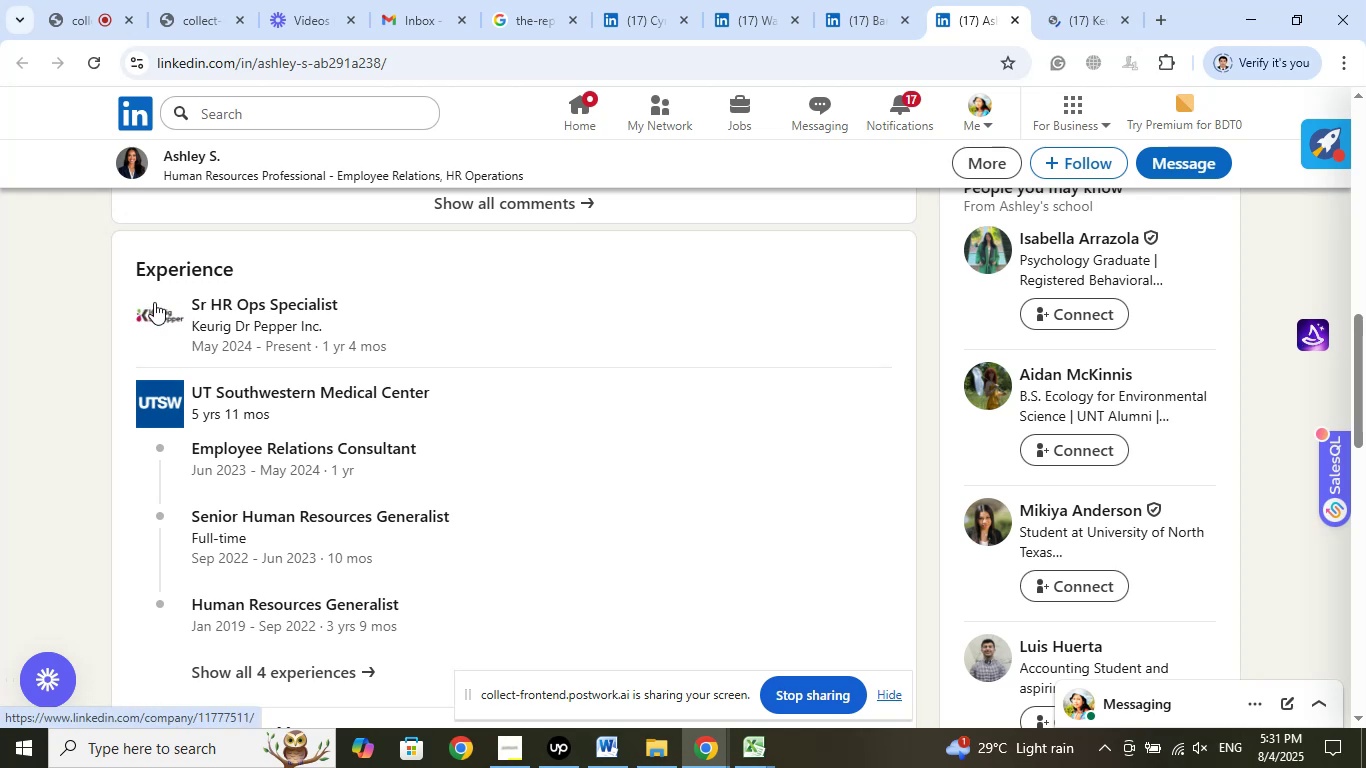 
left_click_drag(start_coordinate=[186, 303], to_coordinate=[345, 303])
 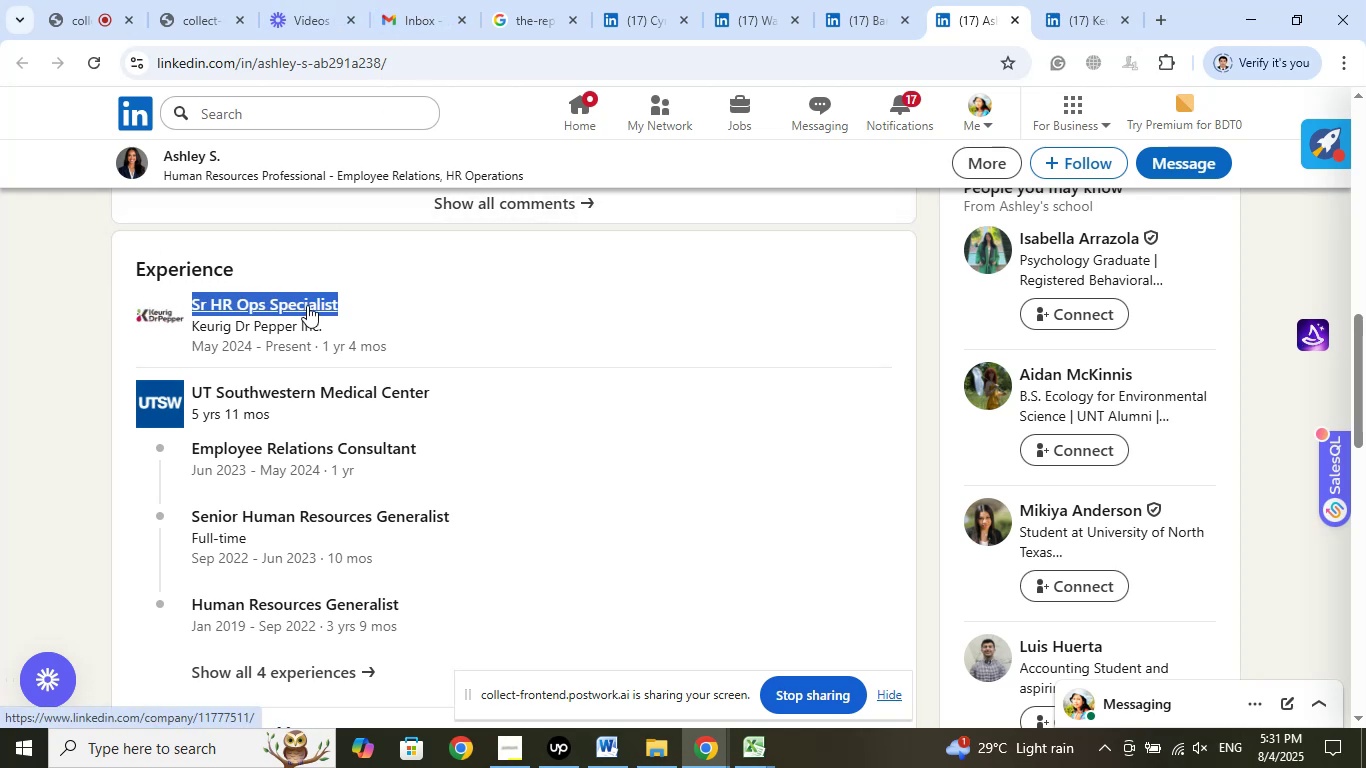 
right_click([307, 305])
 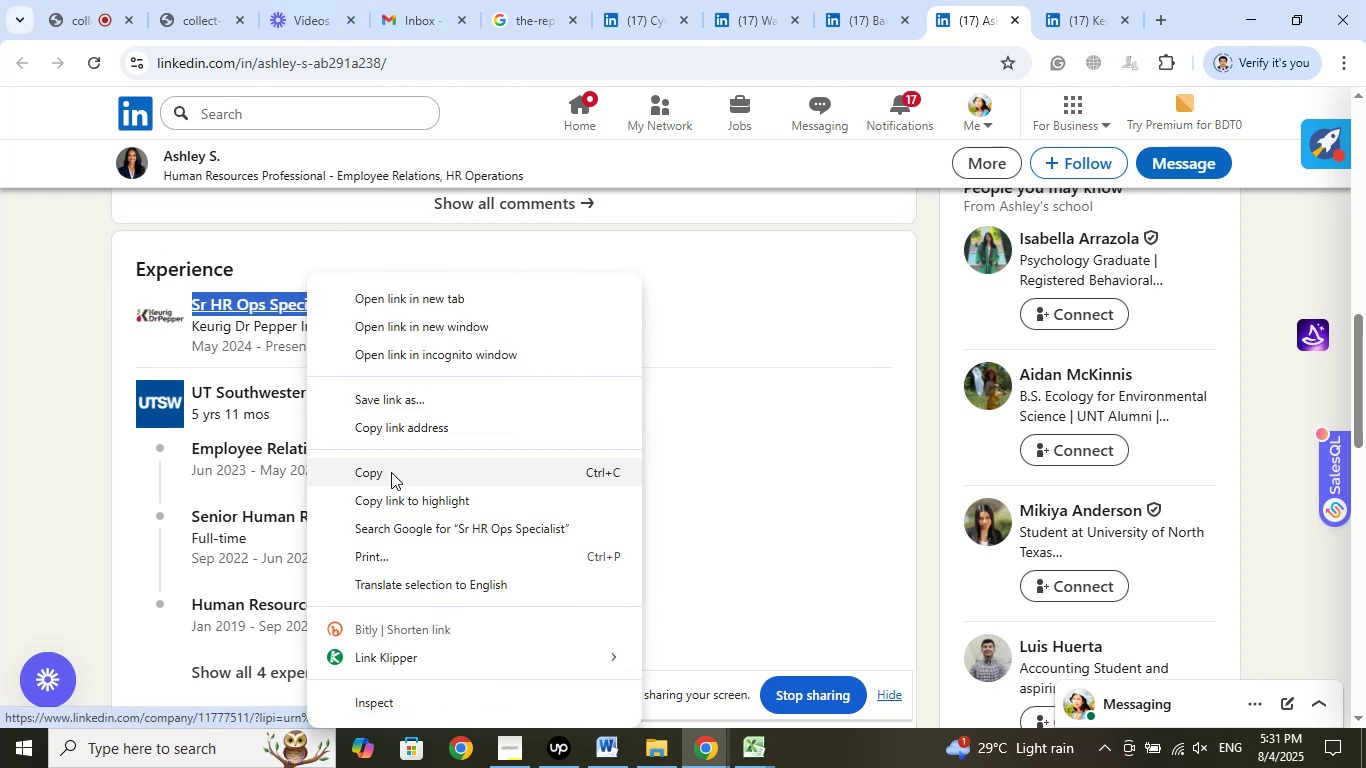 
left_click([391, 474])
 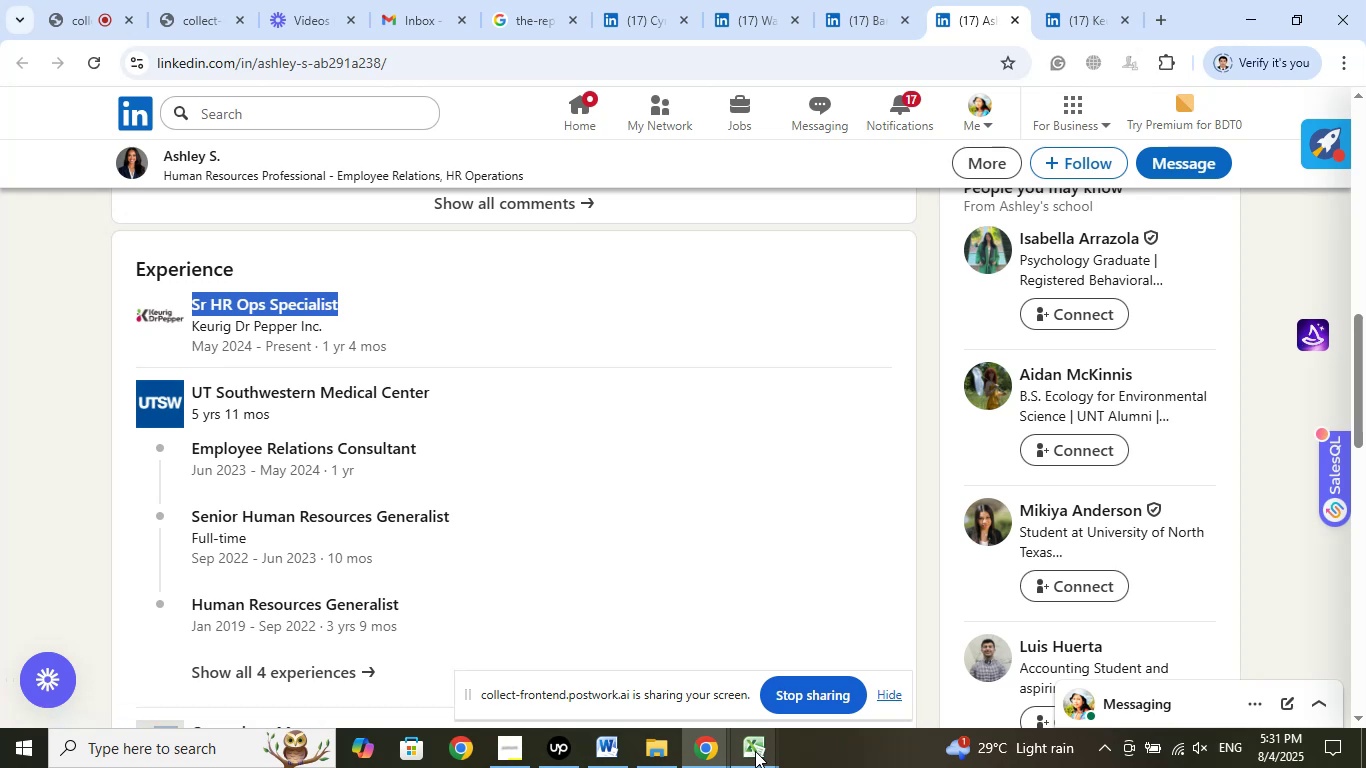 
double_click([679, 700])
 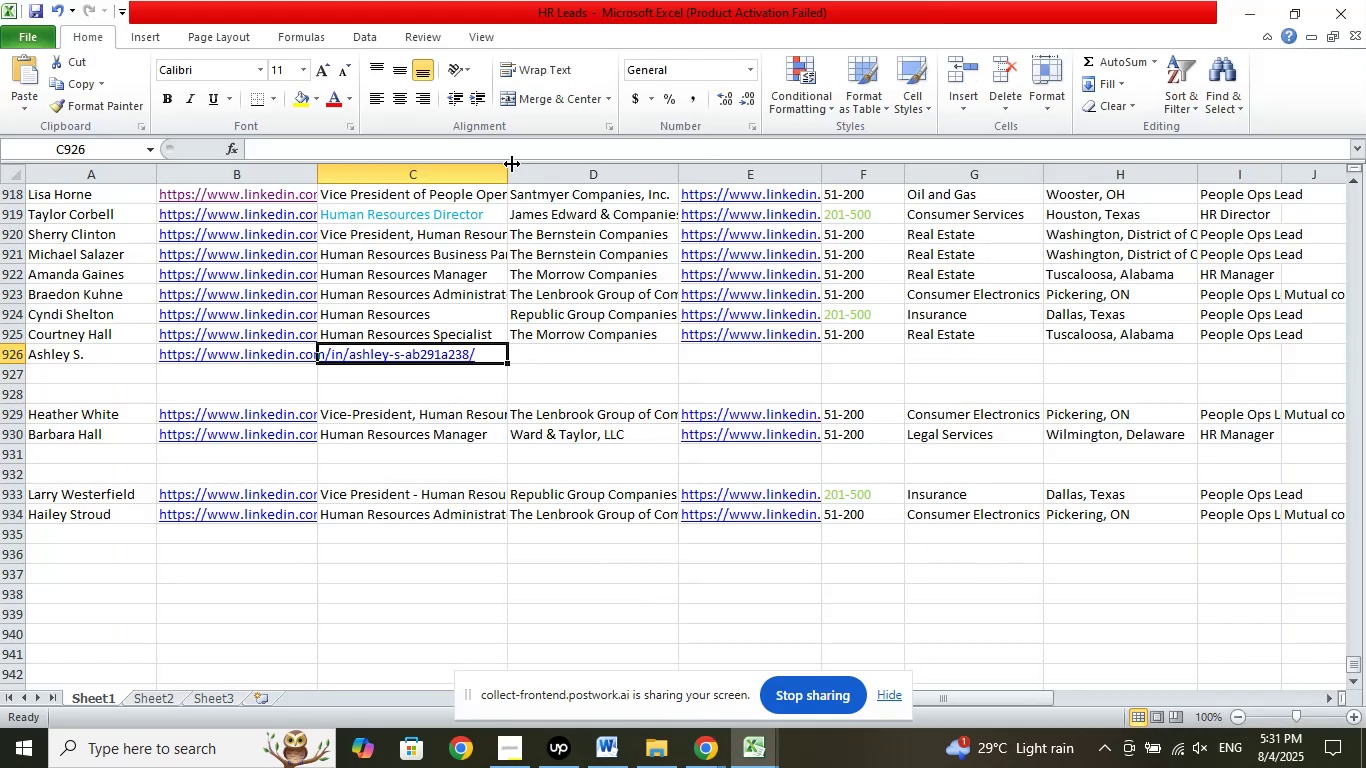 
left_click([516, 147])
 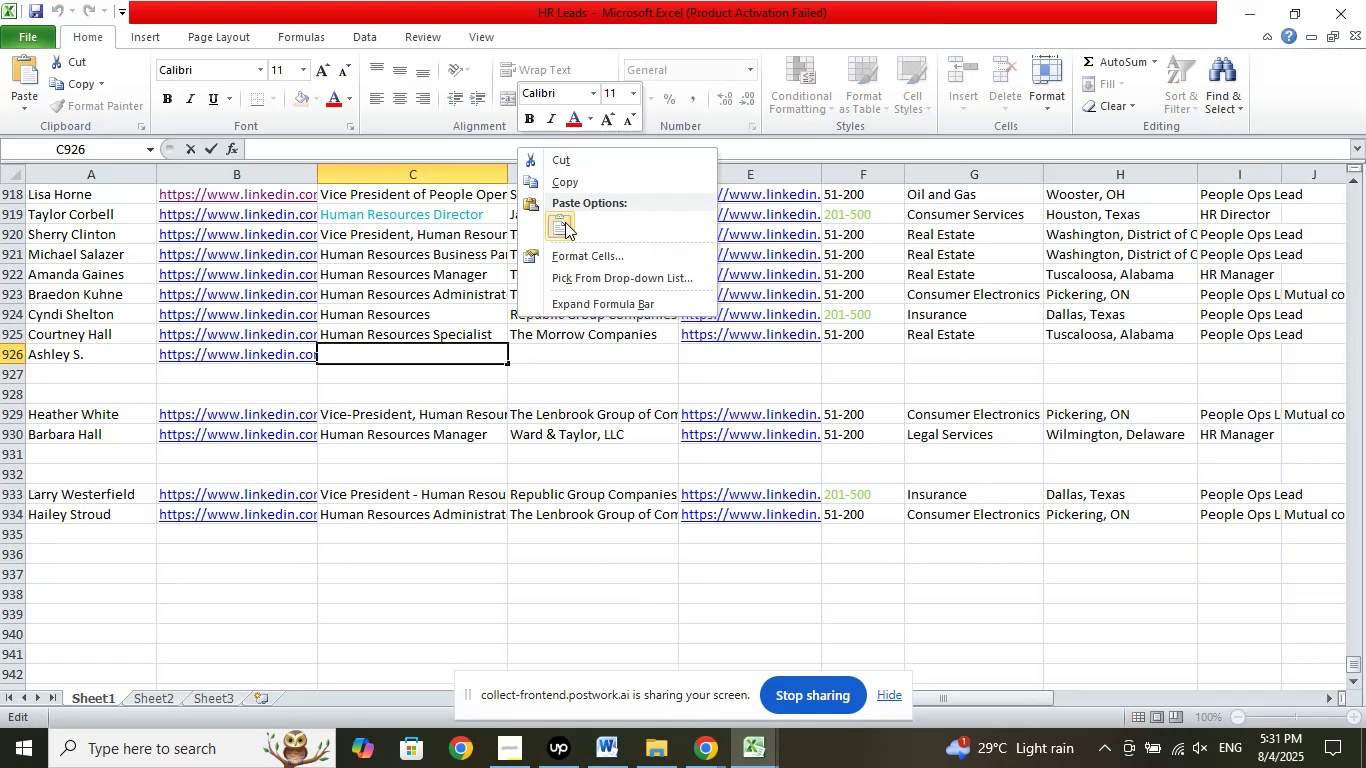 
left_click([566, 223])
 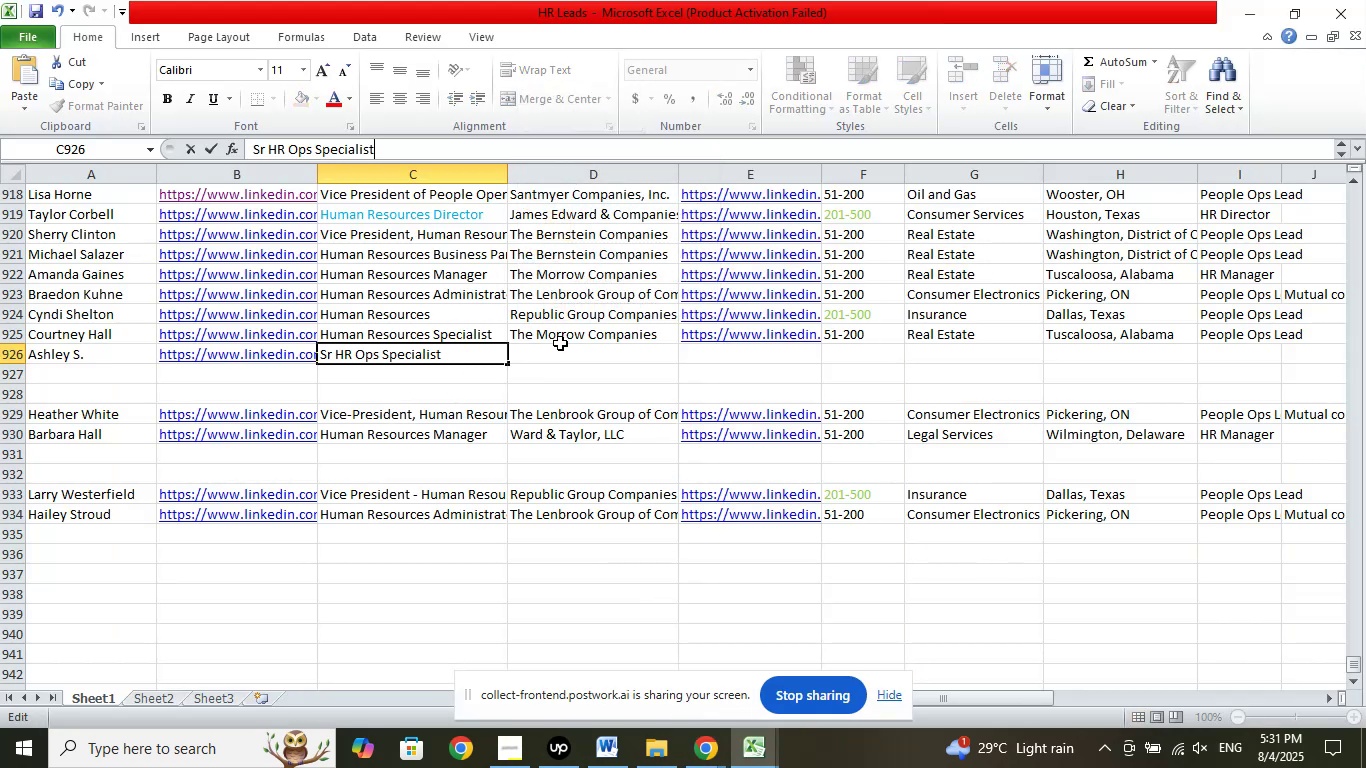 
left_click([562, 341])
 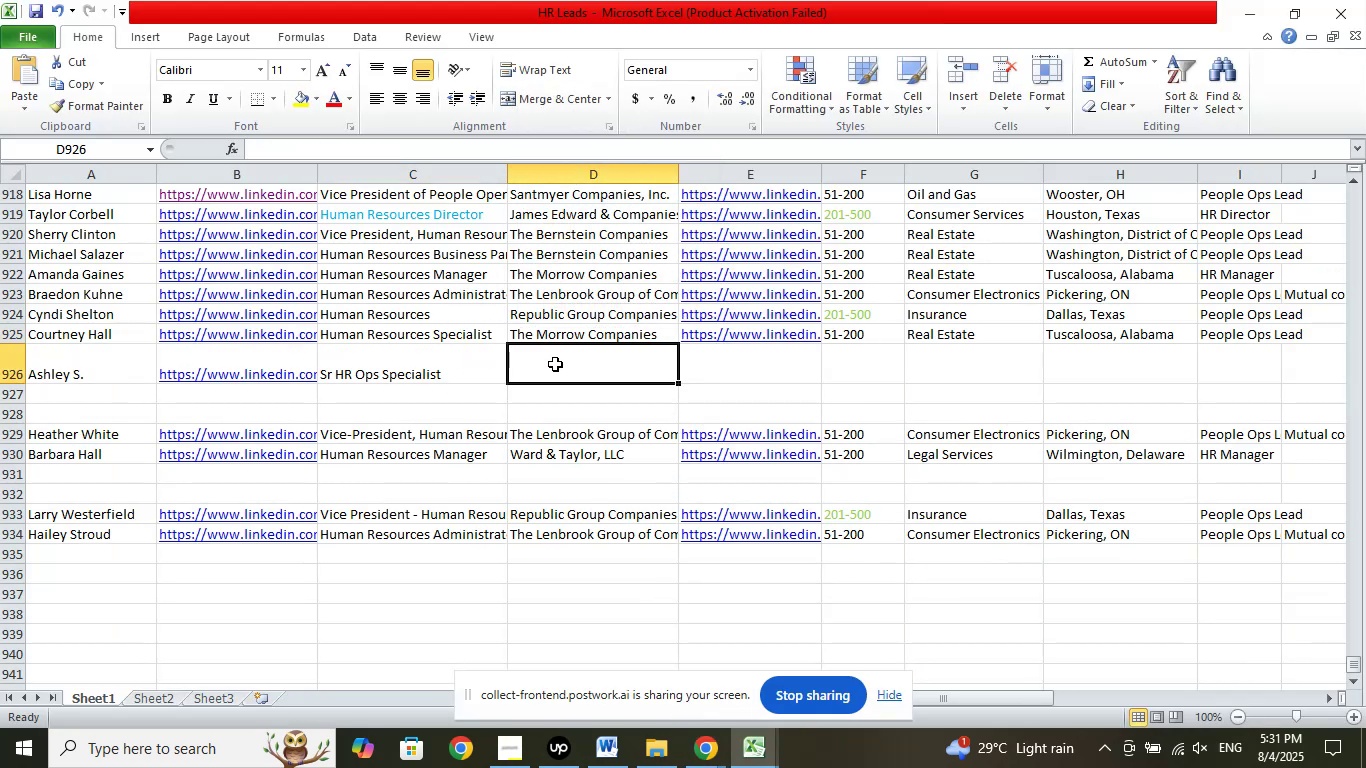 
double_click([419, 364])
 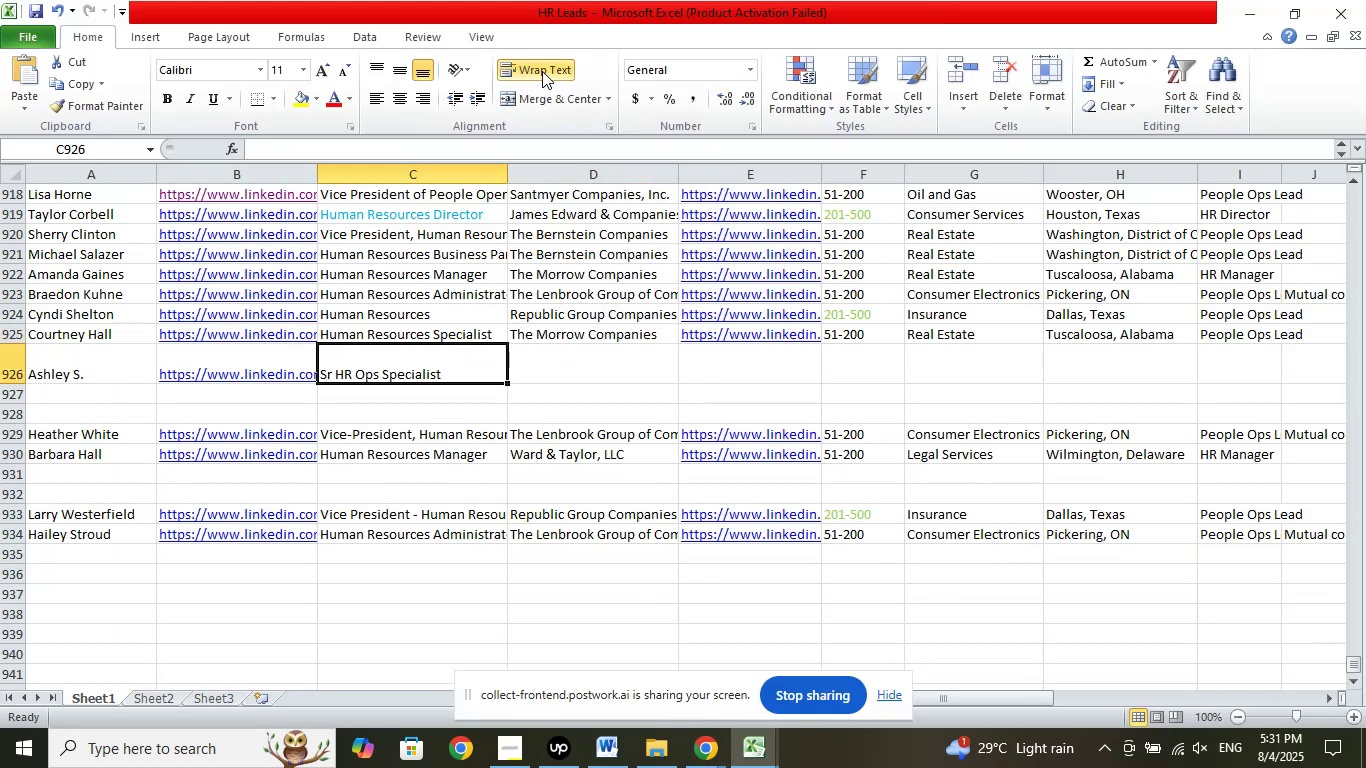 
left_click([542, 70])
 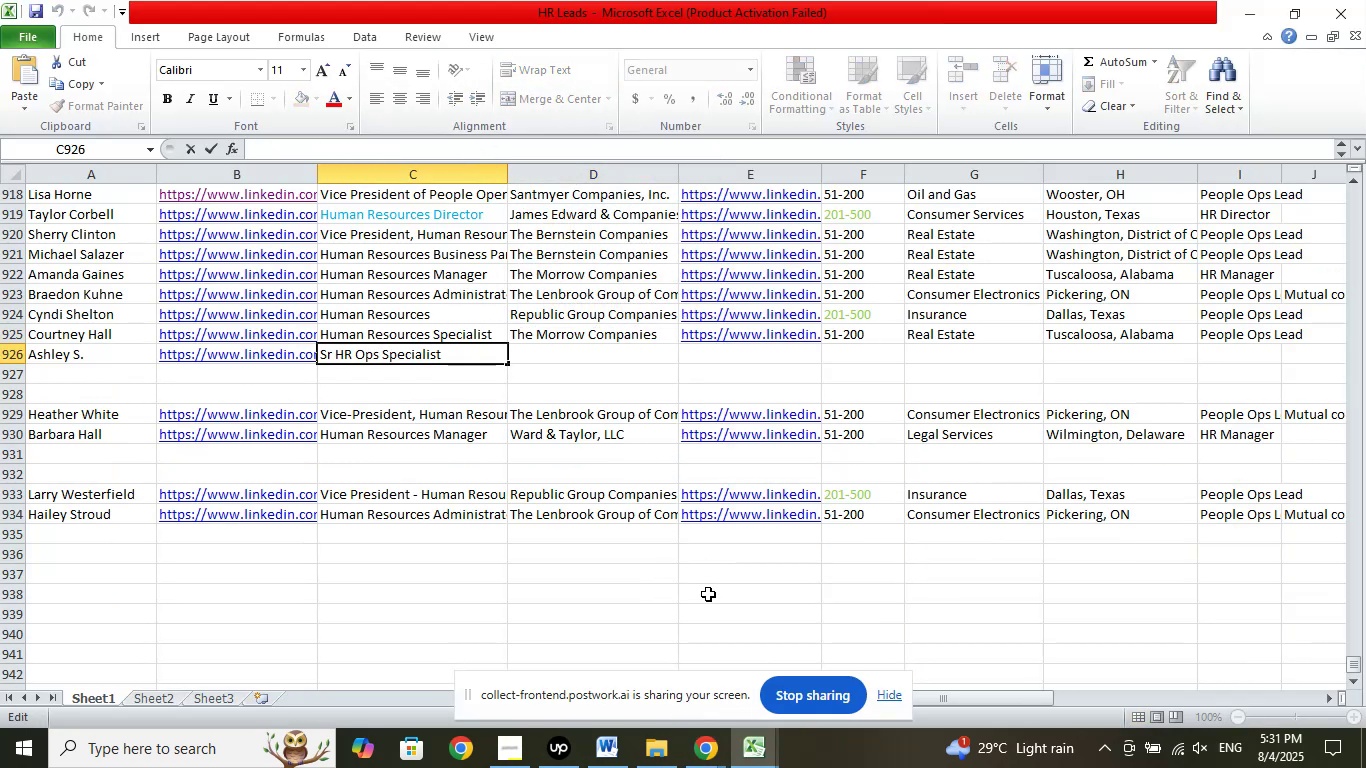 
key(Delete)
 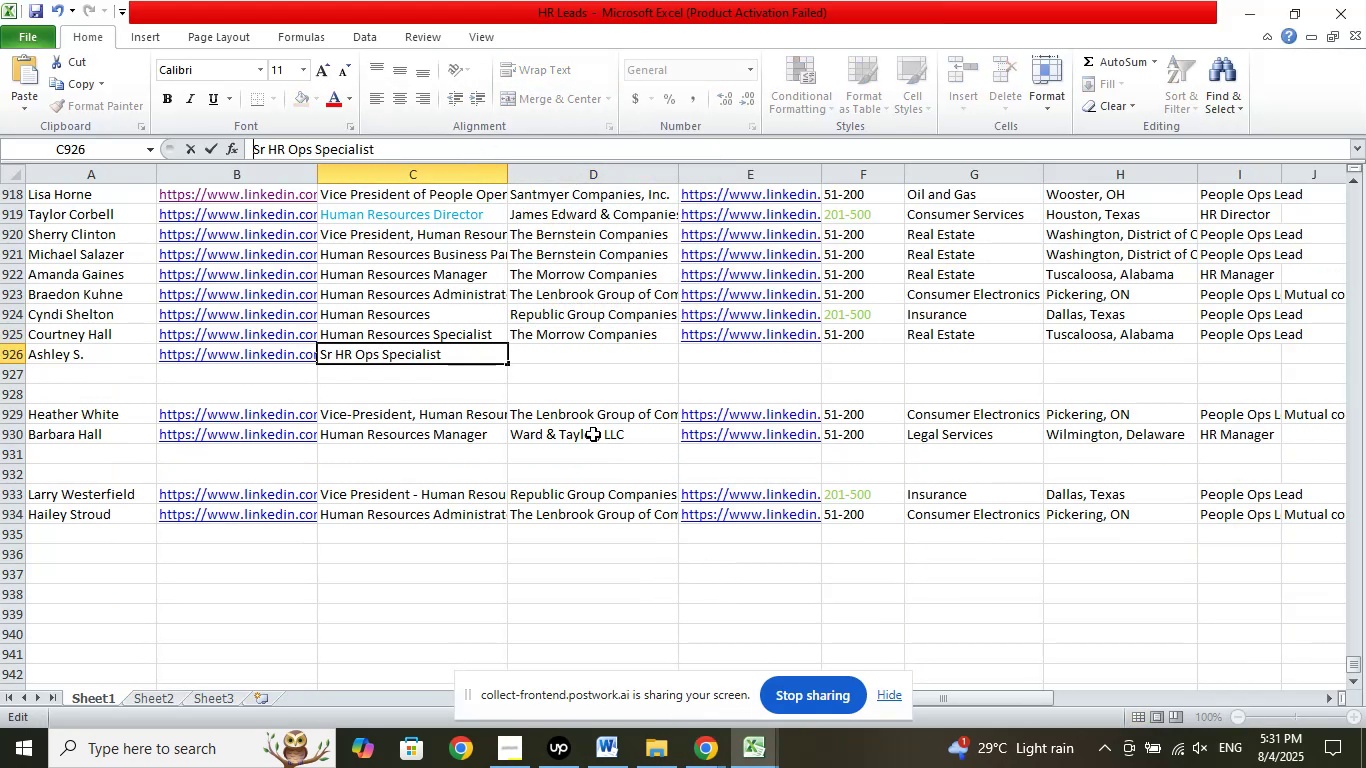 
left_click([568, 348])
 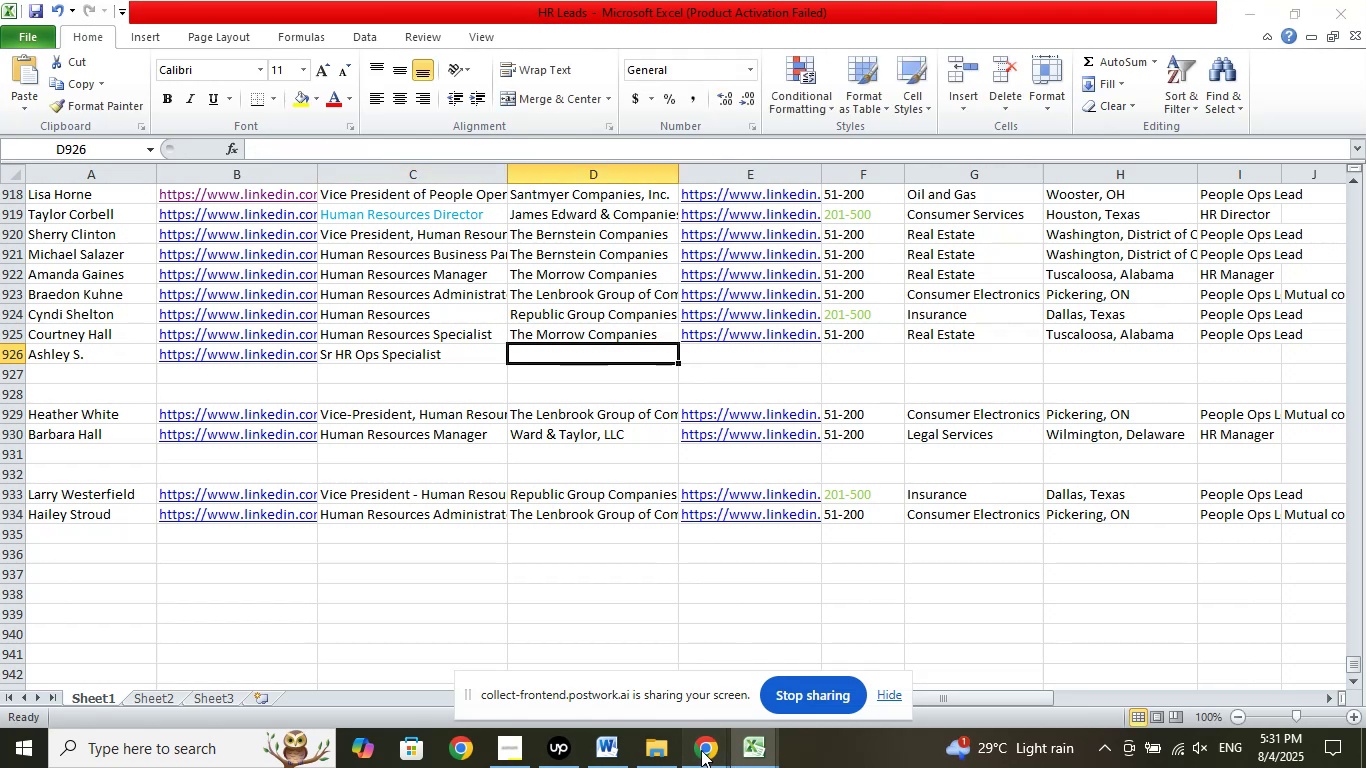 
double_click([664, 678])
 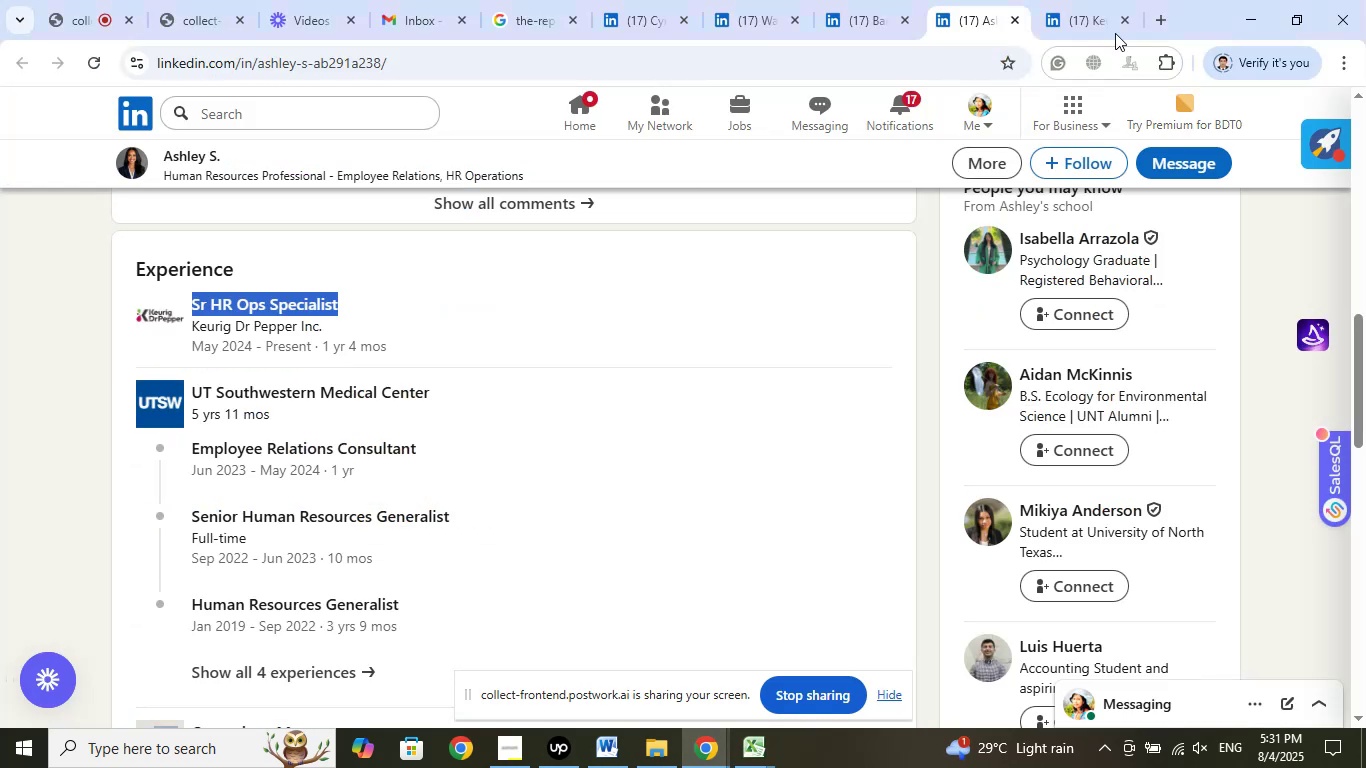 
left_click([1098, 7])
 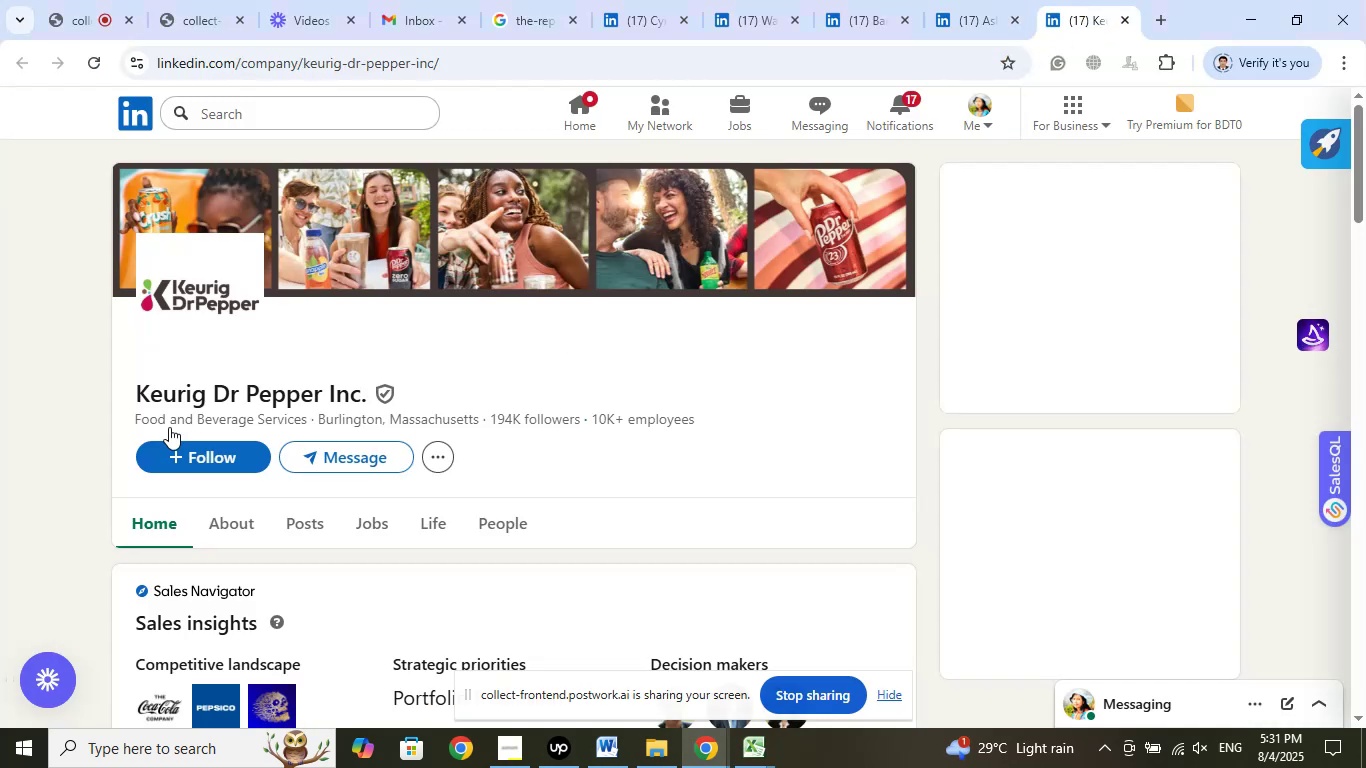 
left_click_drag(start_coordinate=[105, 398], to_coordinate=[367, 381])
 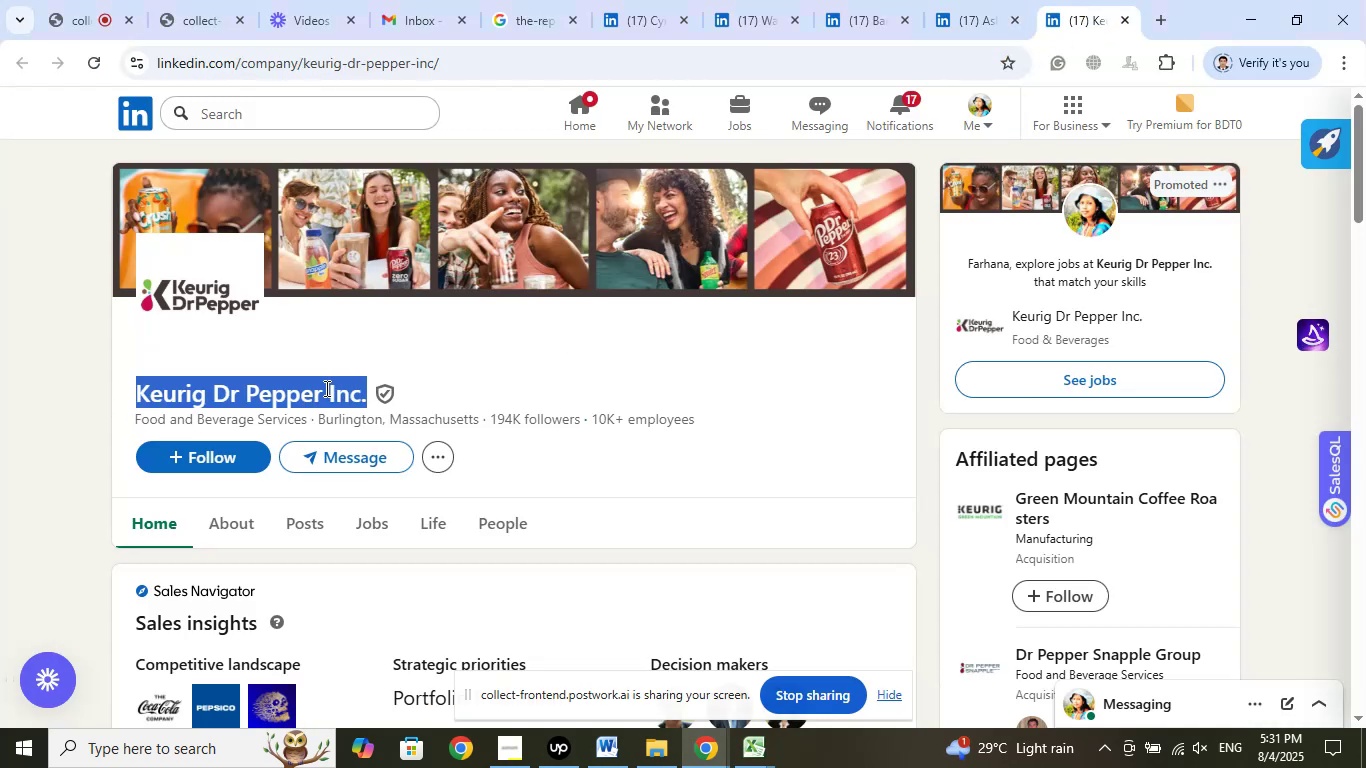 
right_click([325, 388])
 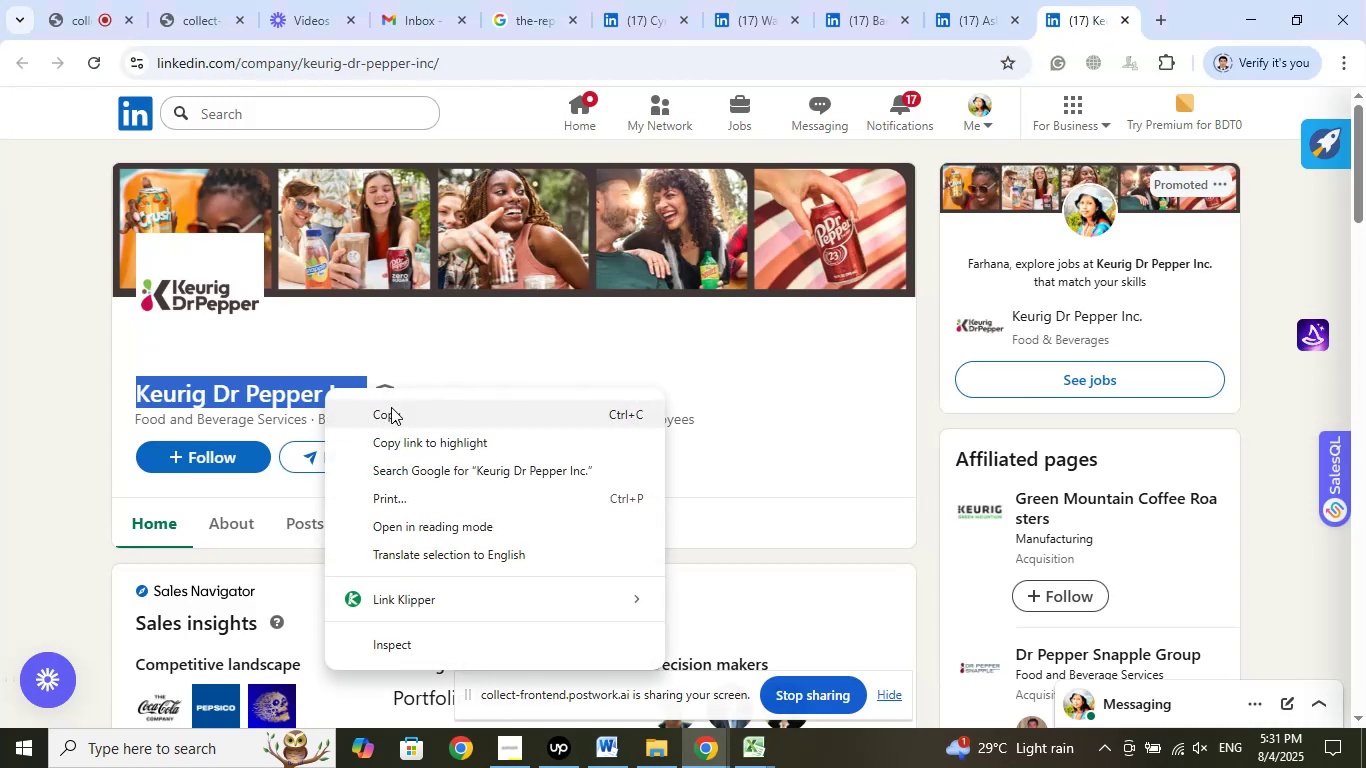 
left_click([392, 408])
 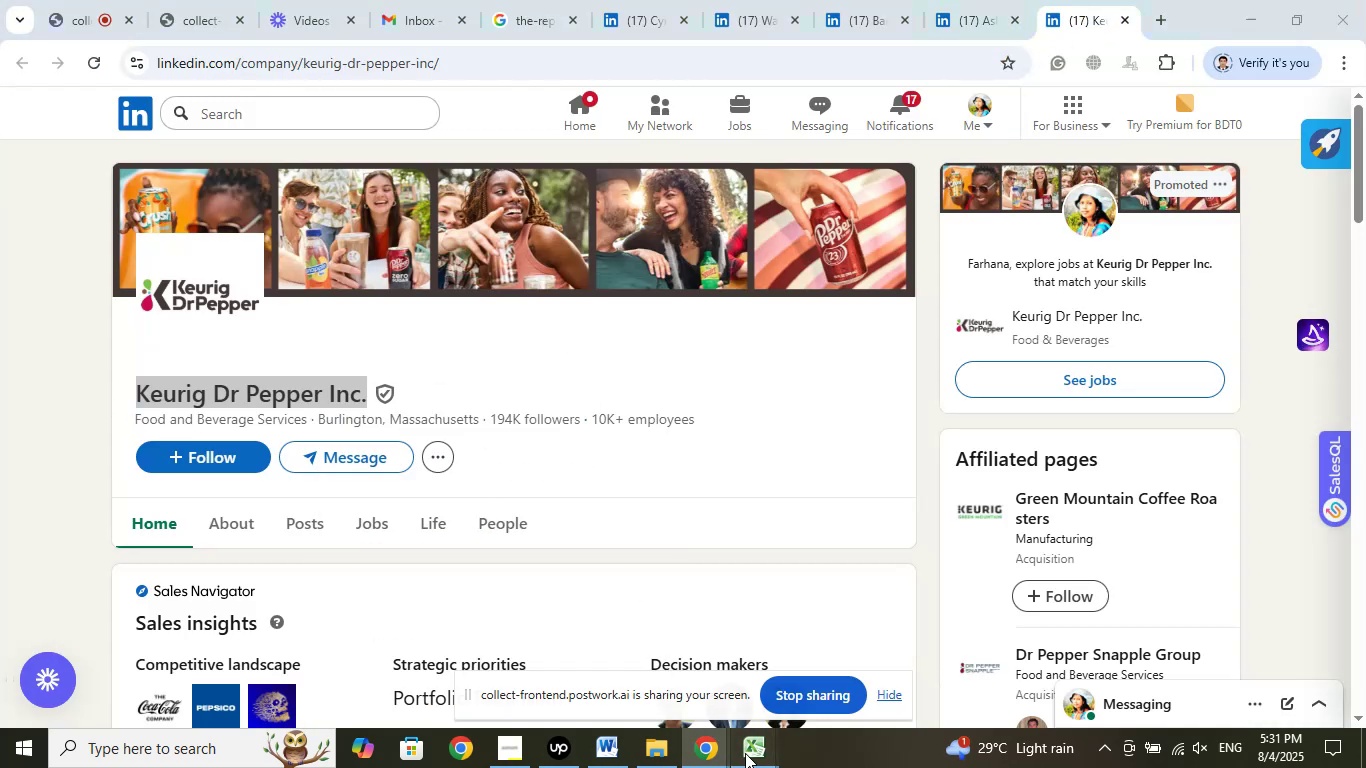 
left_click([657, 695])
 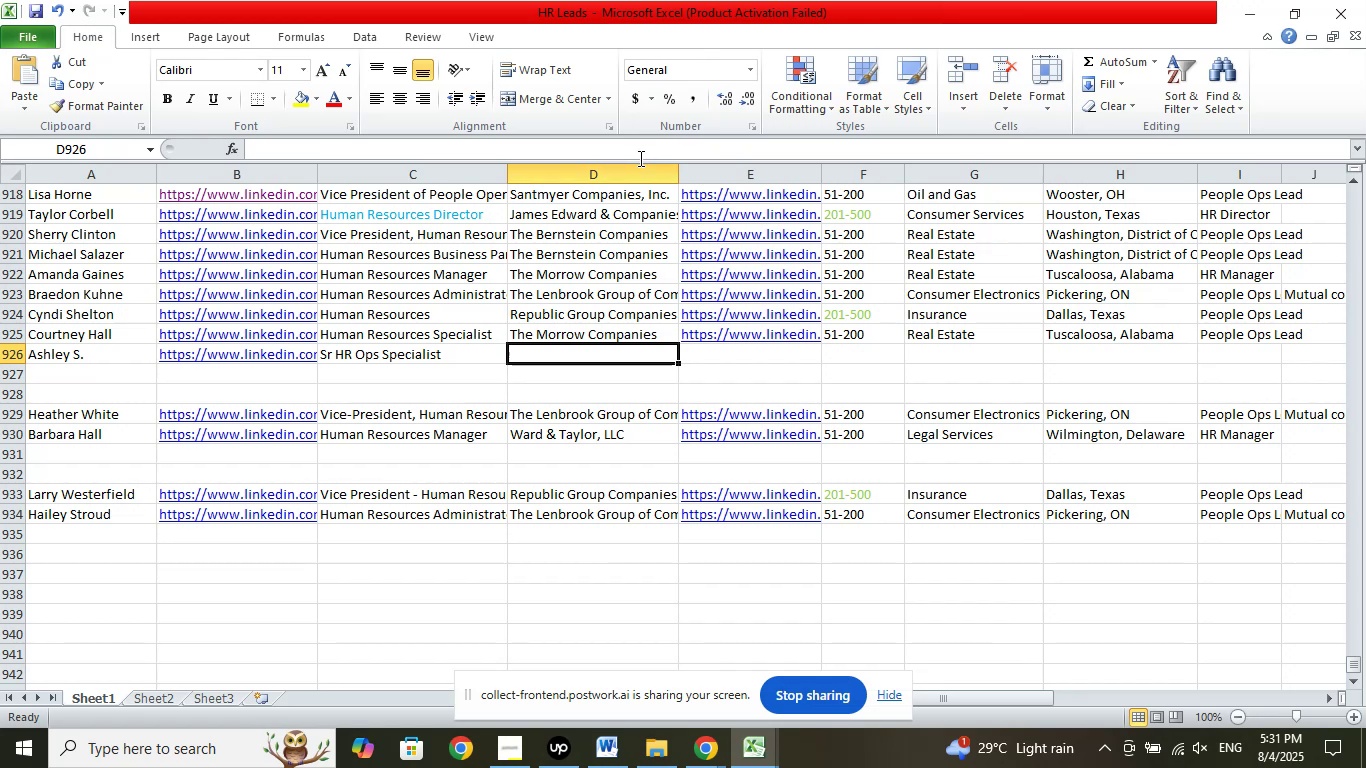 
left_click([648, 148])
 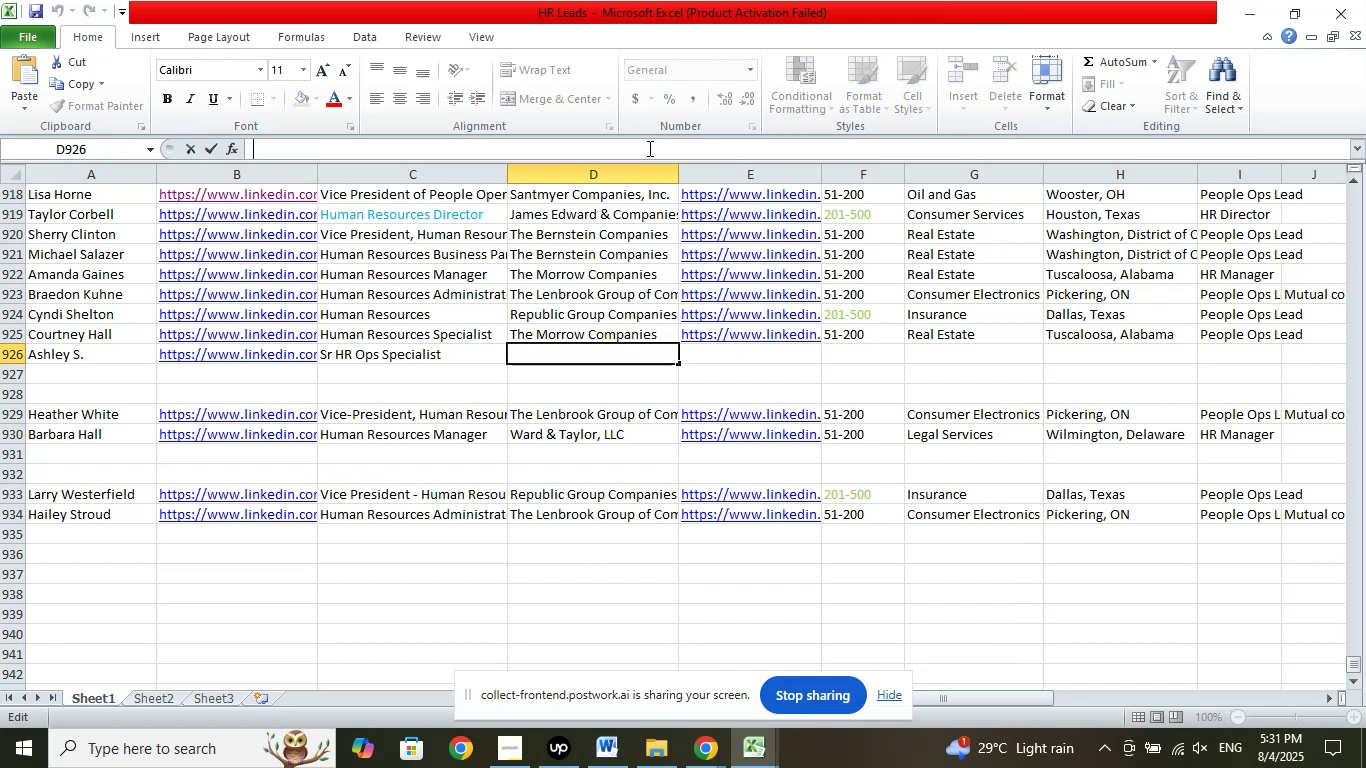 
right_click([648, 148])
 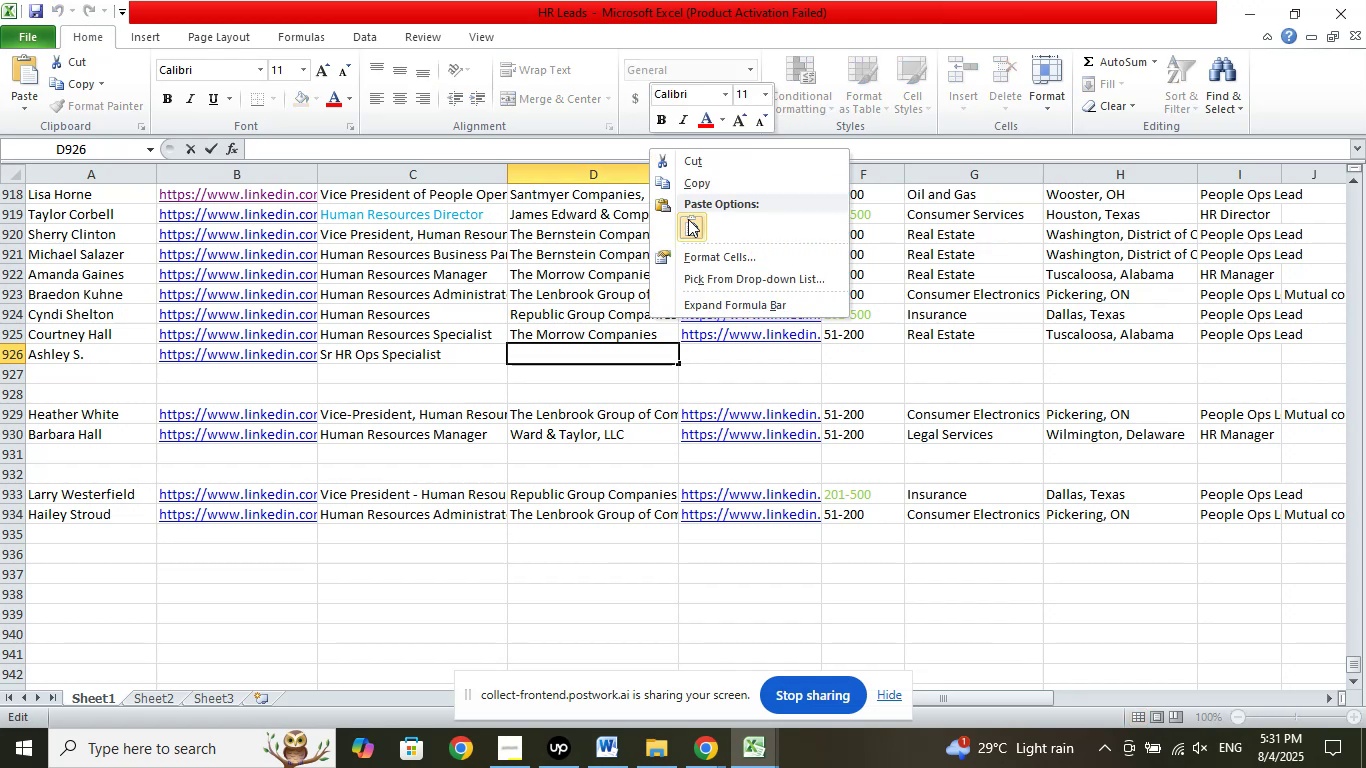 
left_click([689, 218])
 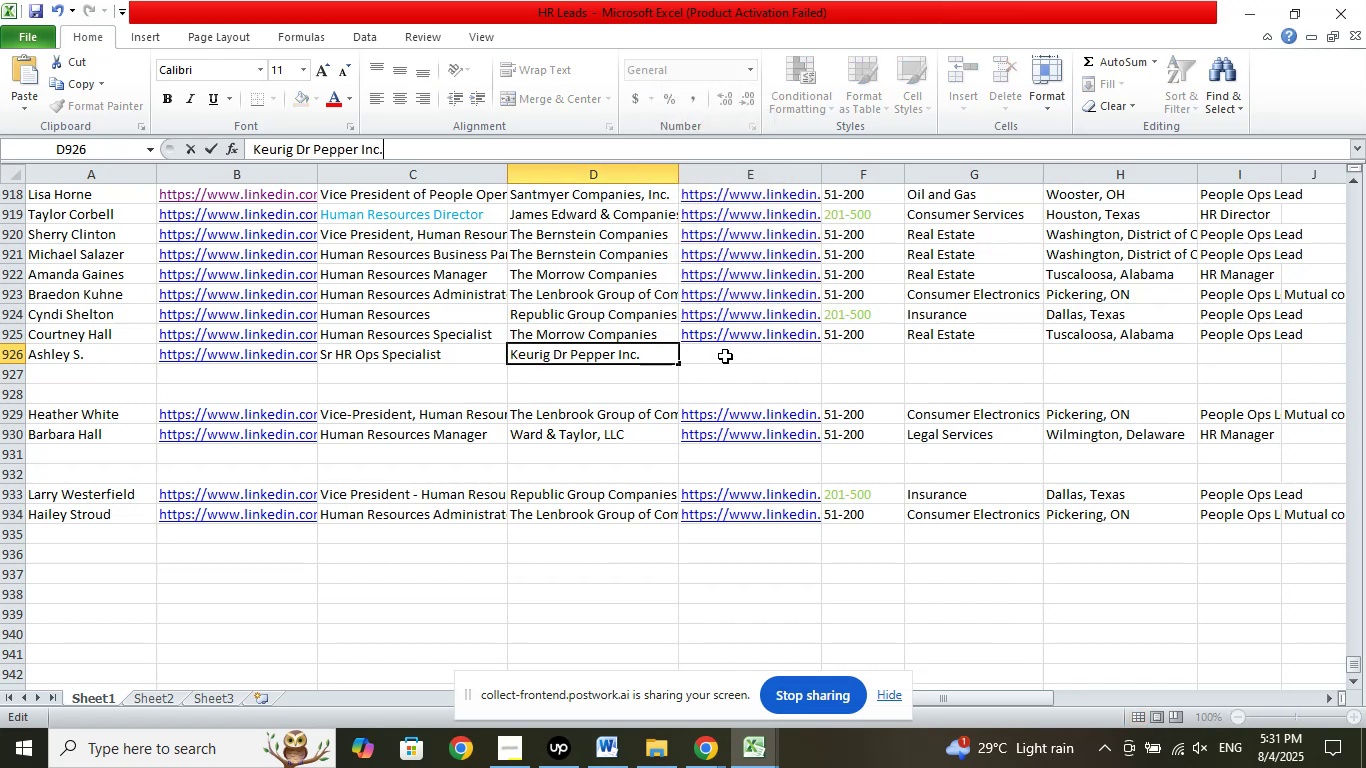 
left_click([725, 356])
 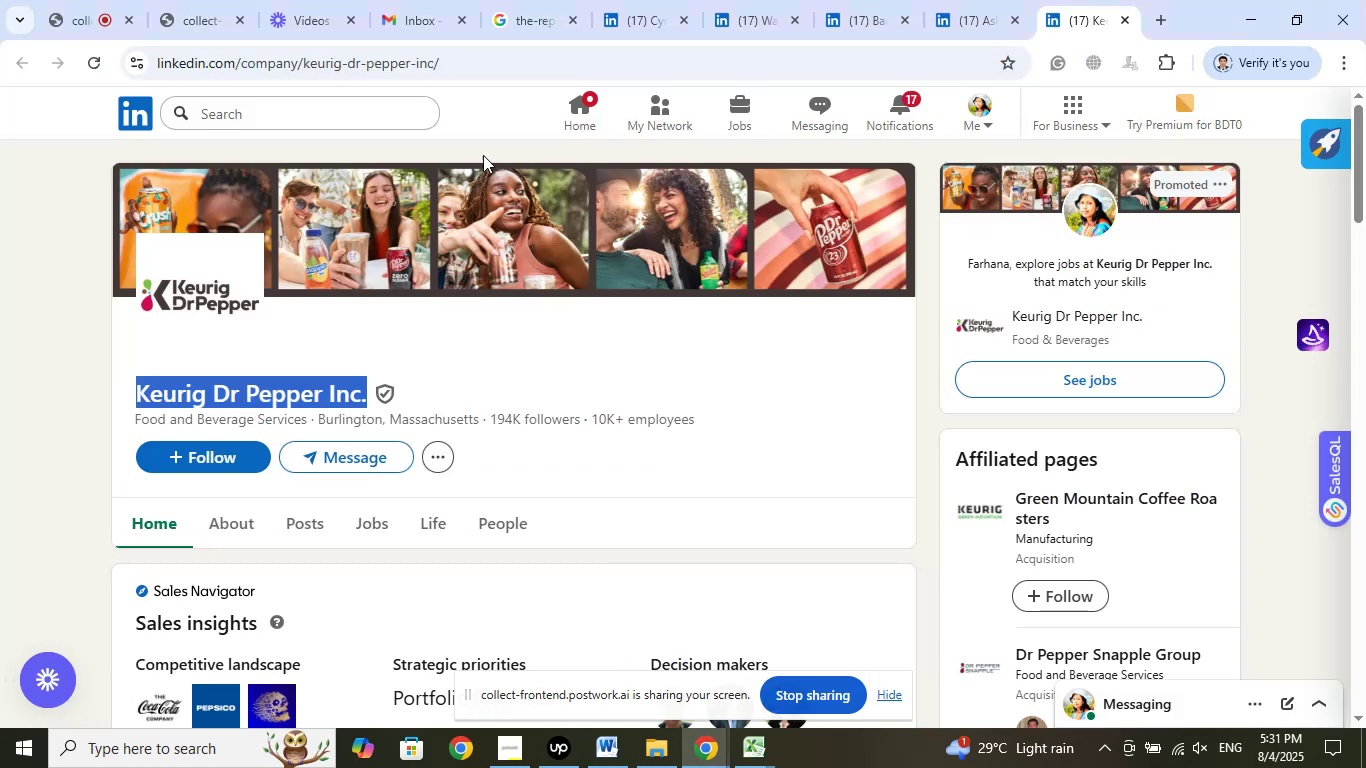 
left_click([454, 63])
 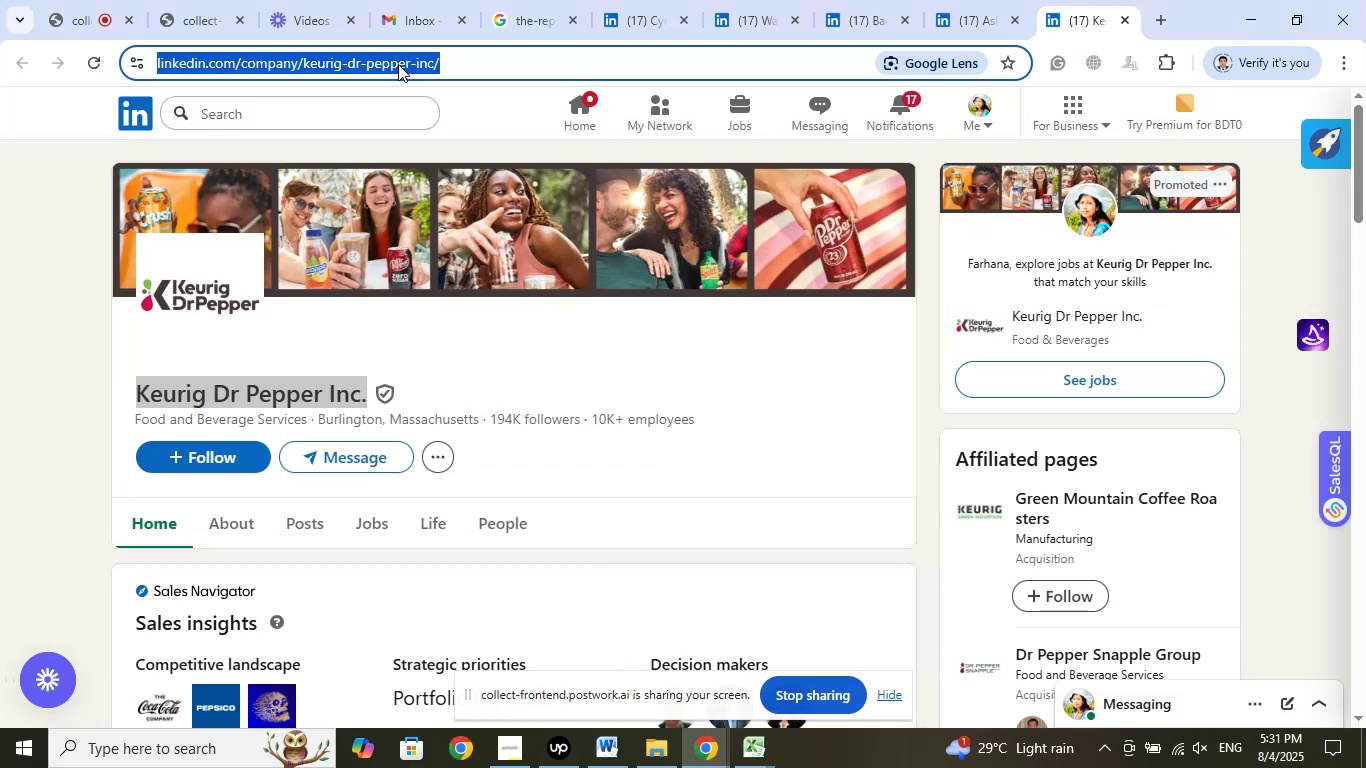 
right_click([398, 64])
 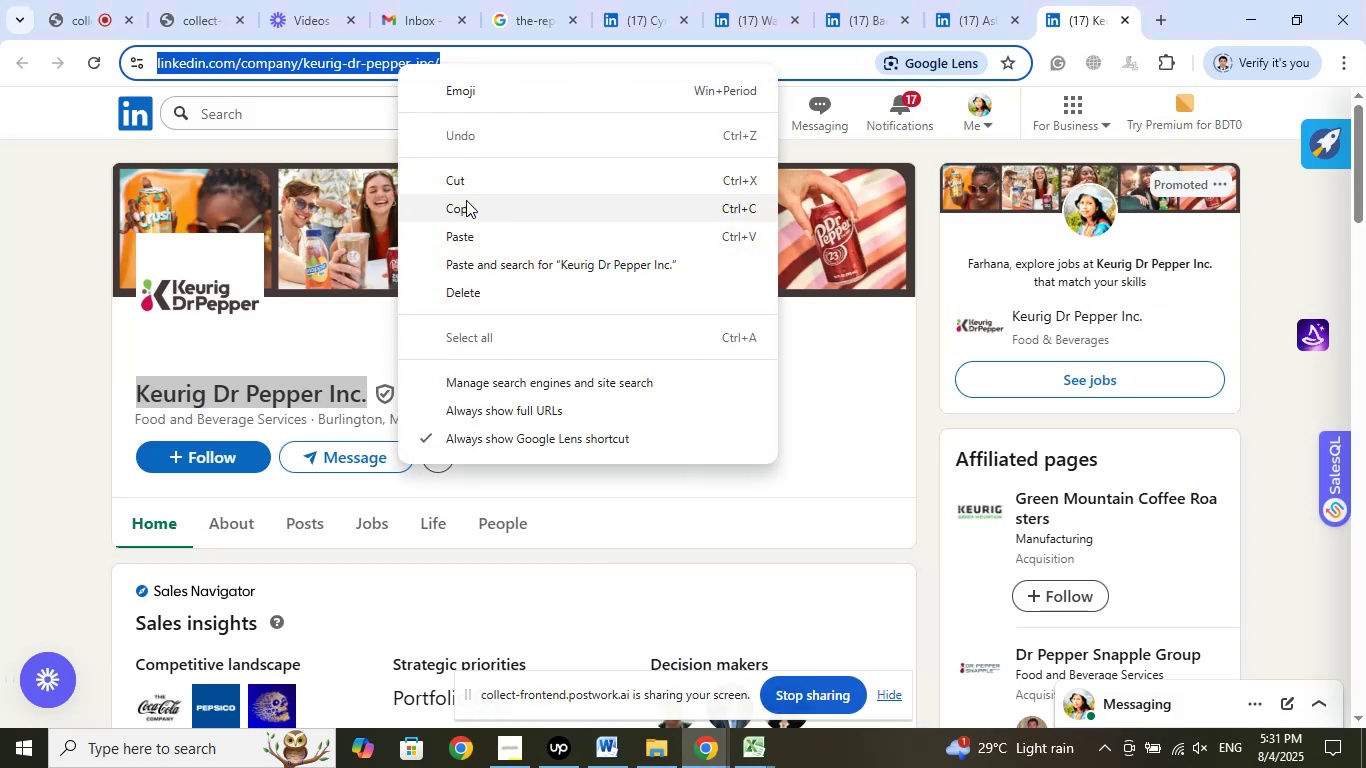 
left_click([466, 200])
 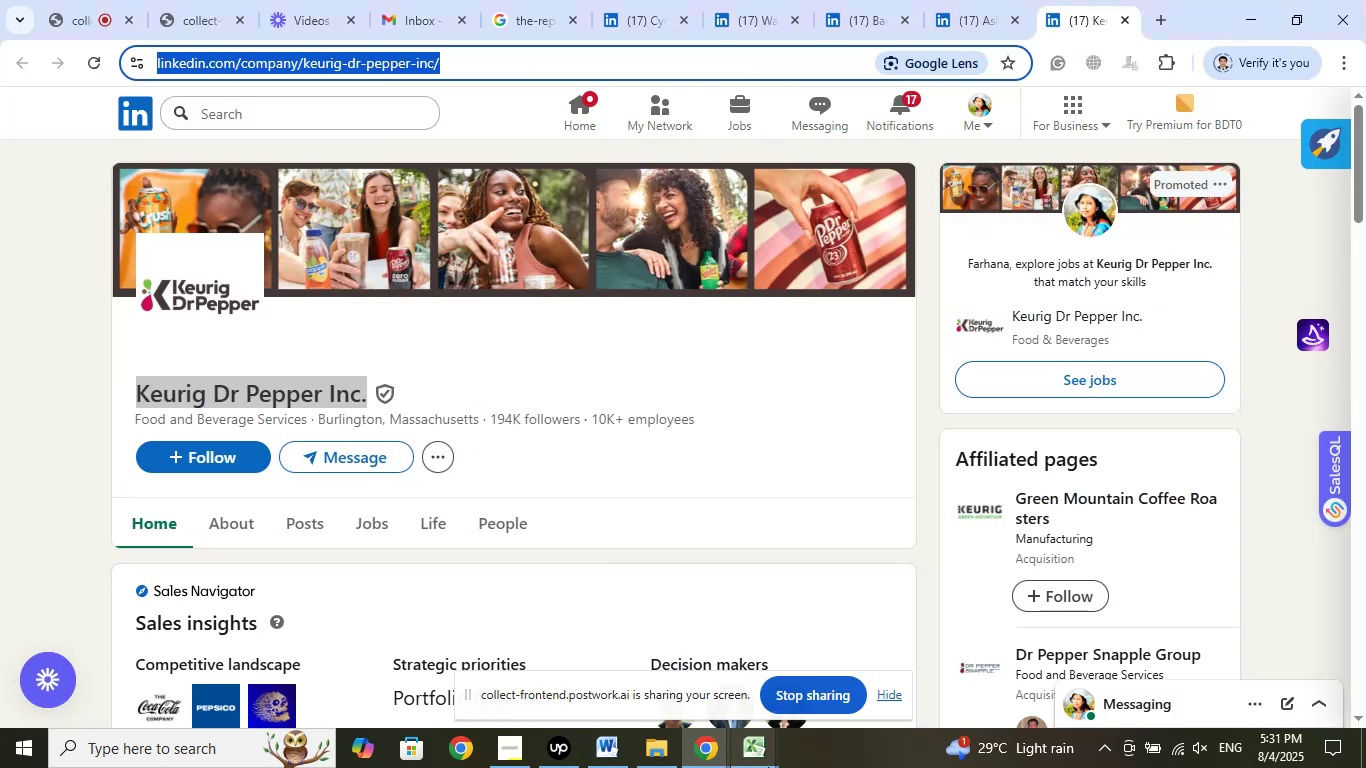 
left_click([763, 759])
 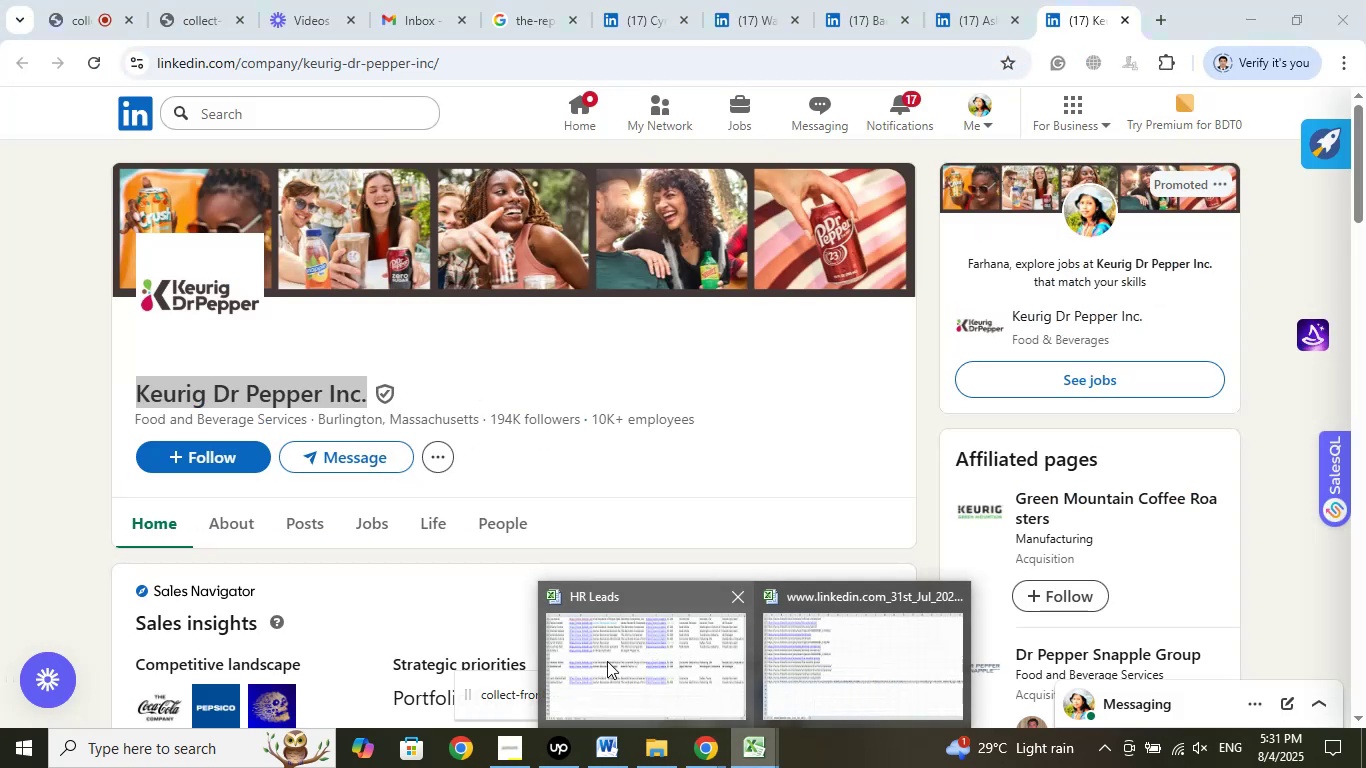 
left_click([606, 660])
 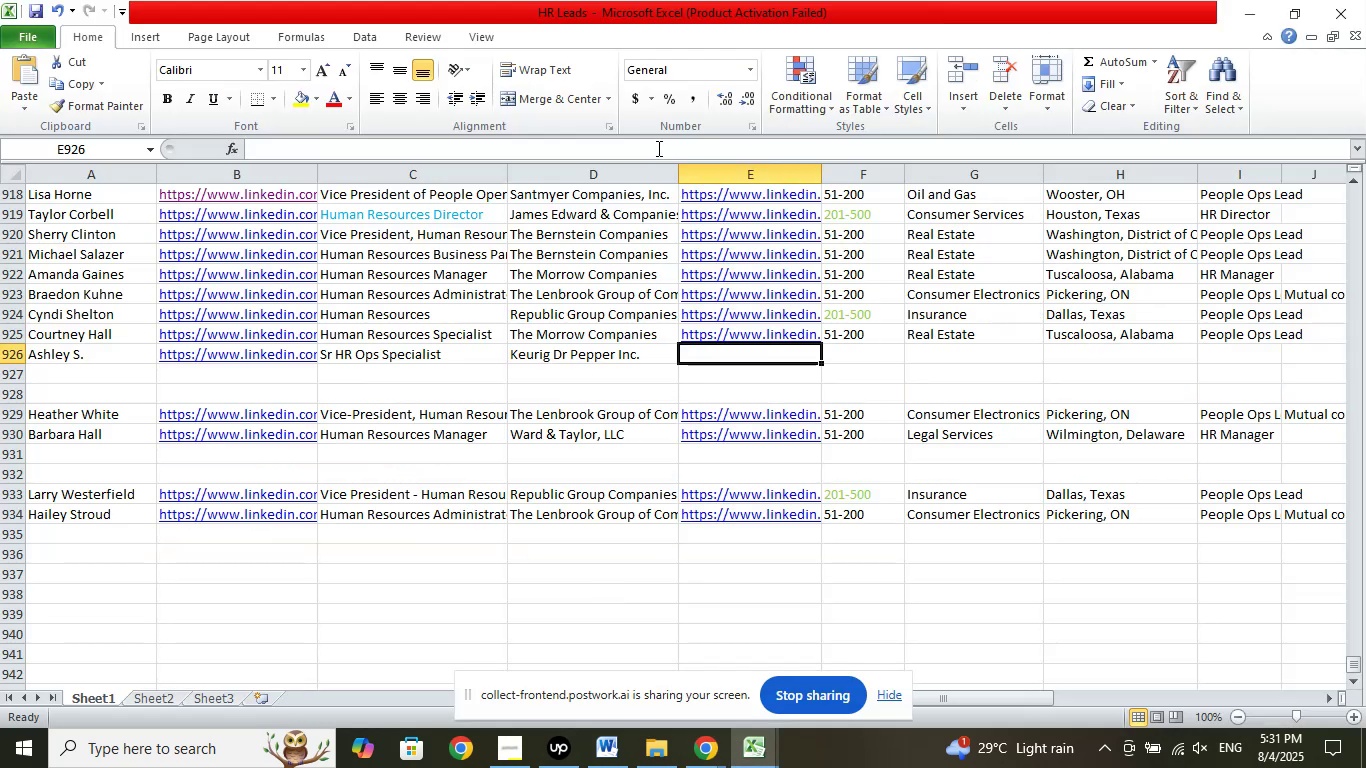 
left_click([671, 148])
 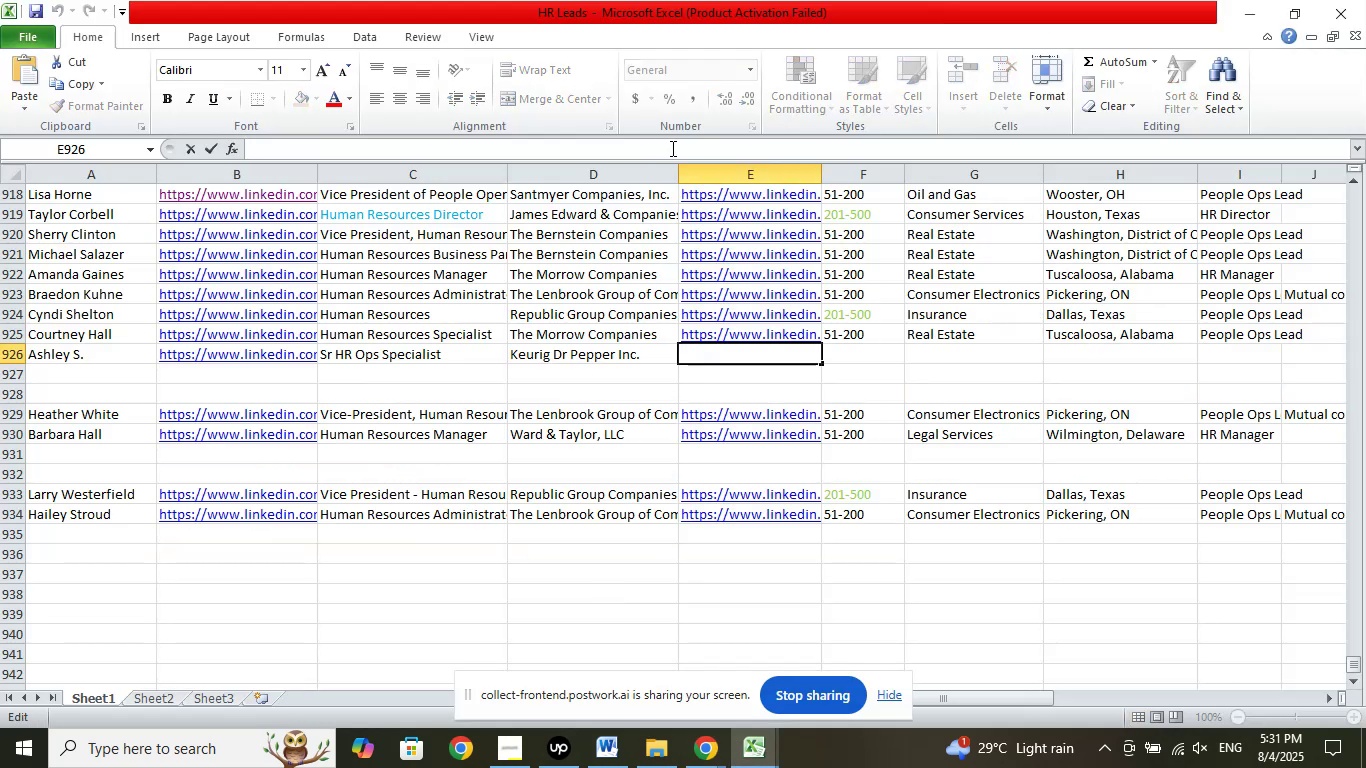 
right_click([671, 148])
 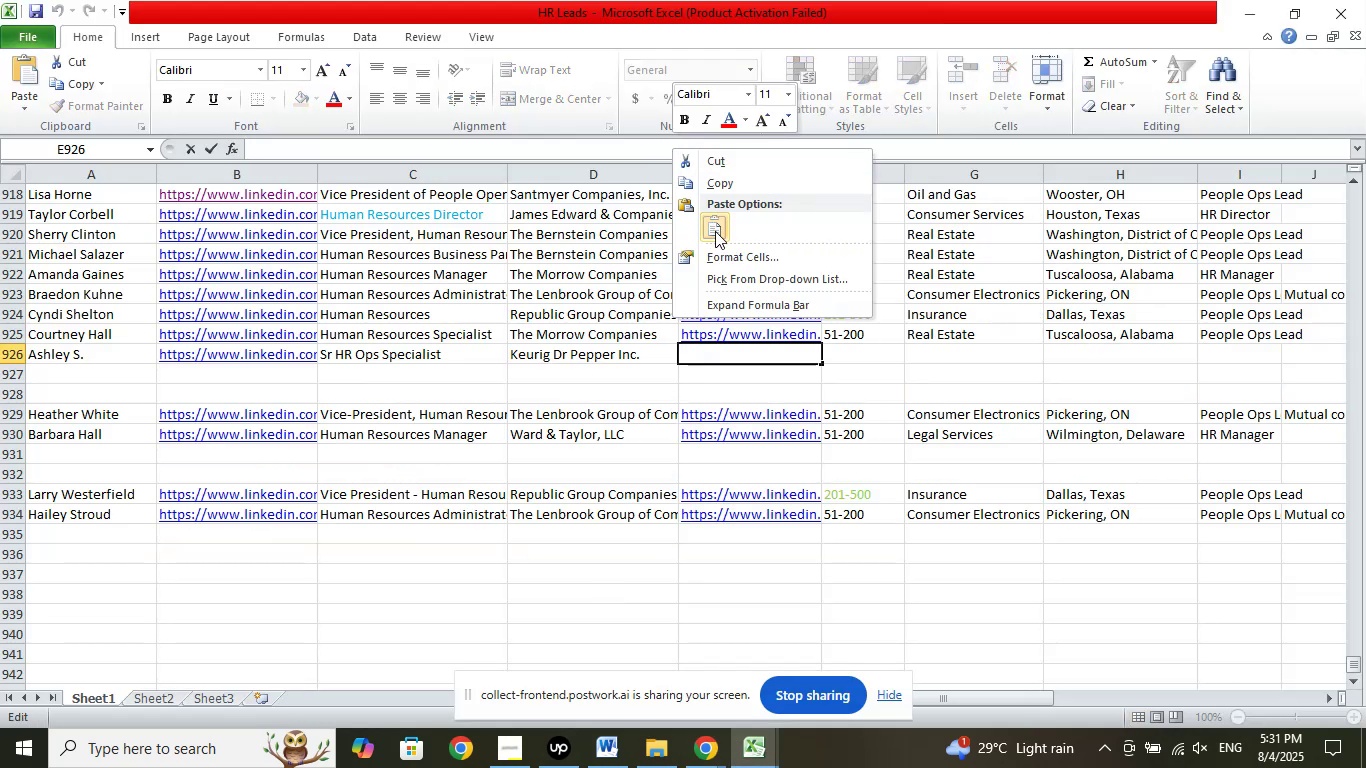 
left_click([716, 232])
 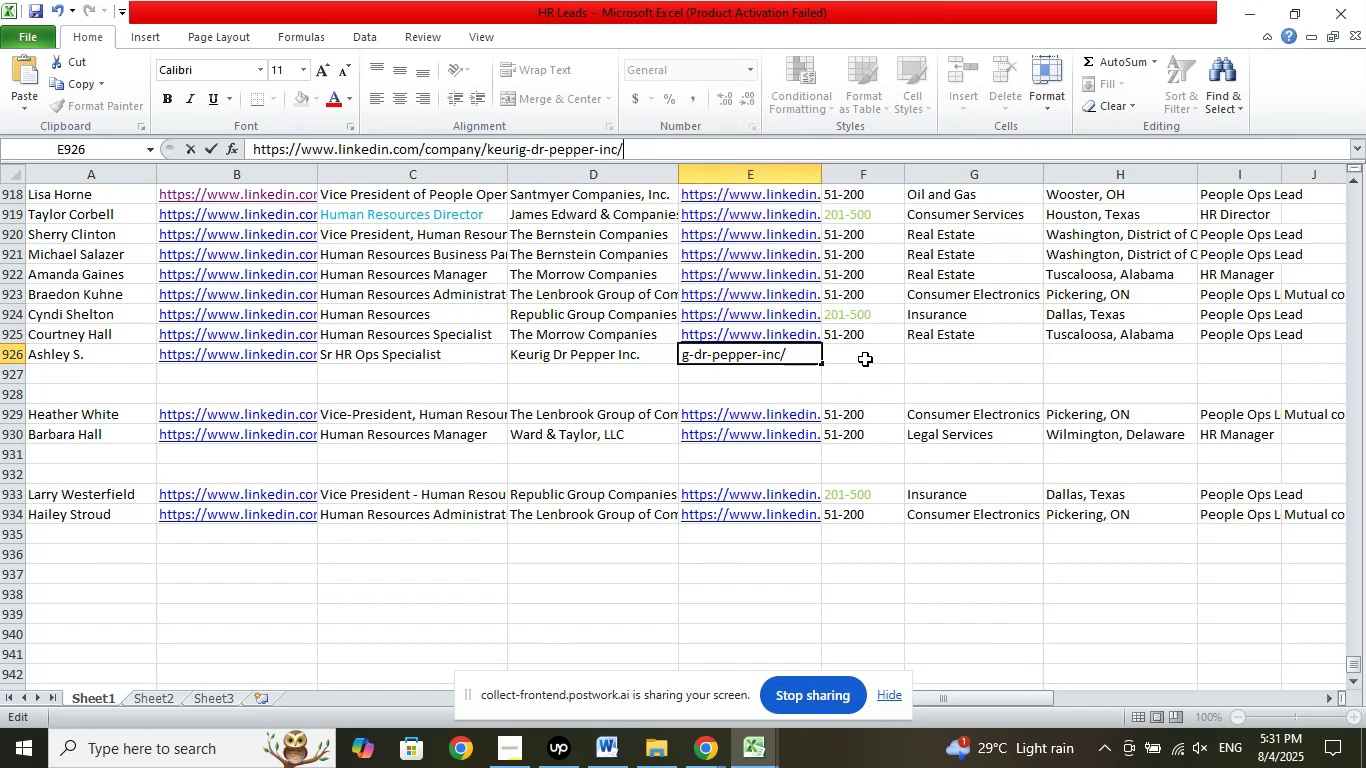 
left_click([862, 346])
 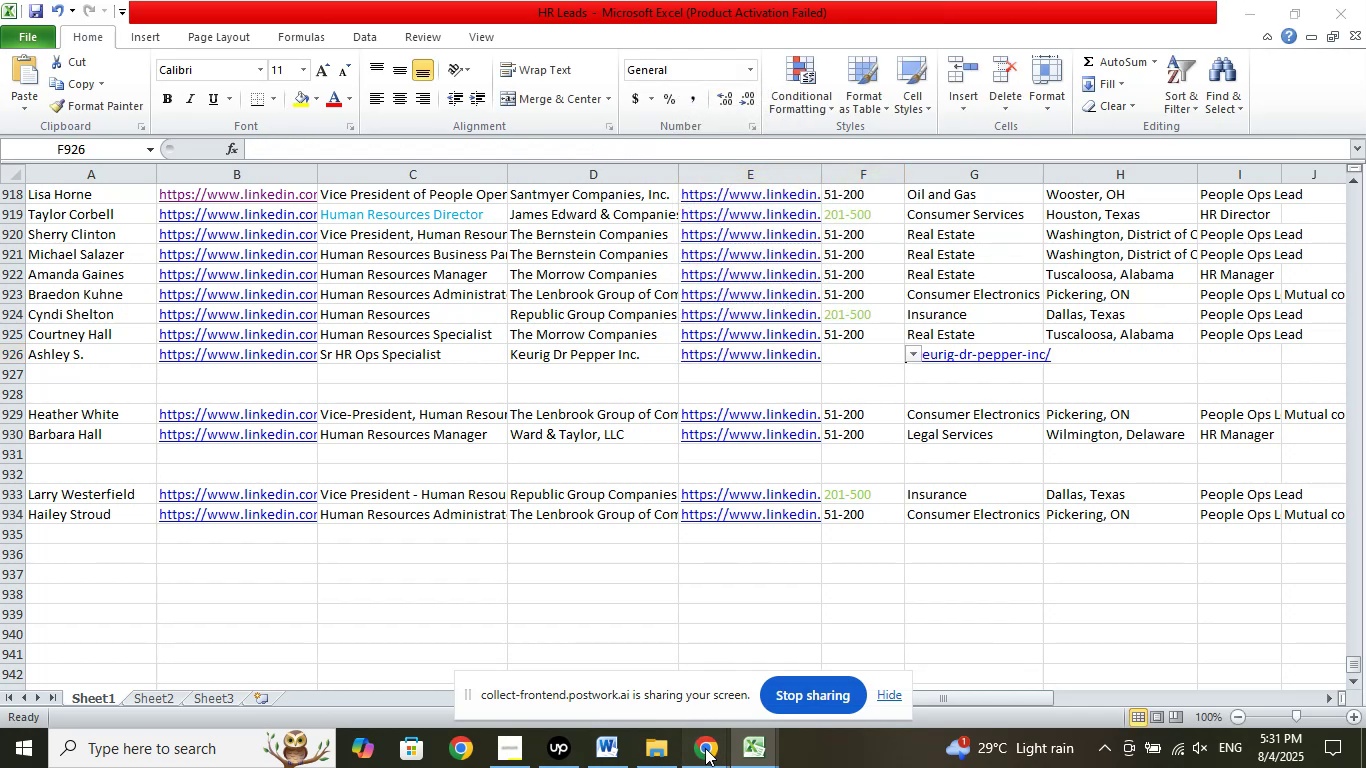 
double_click([593, 663])
 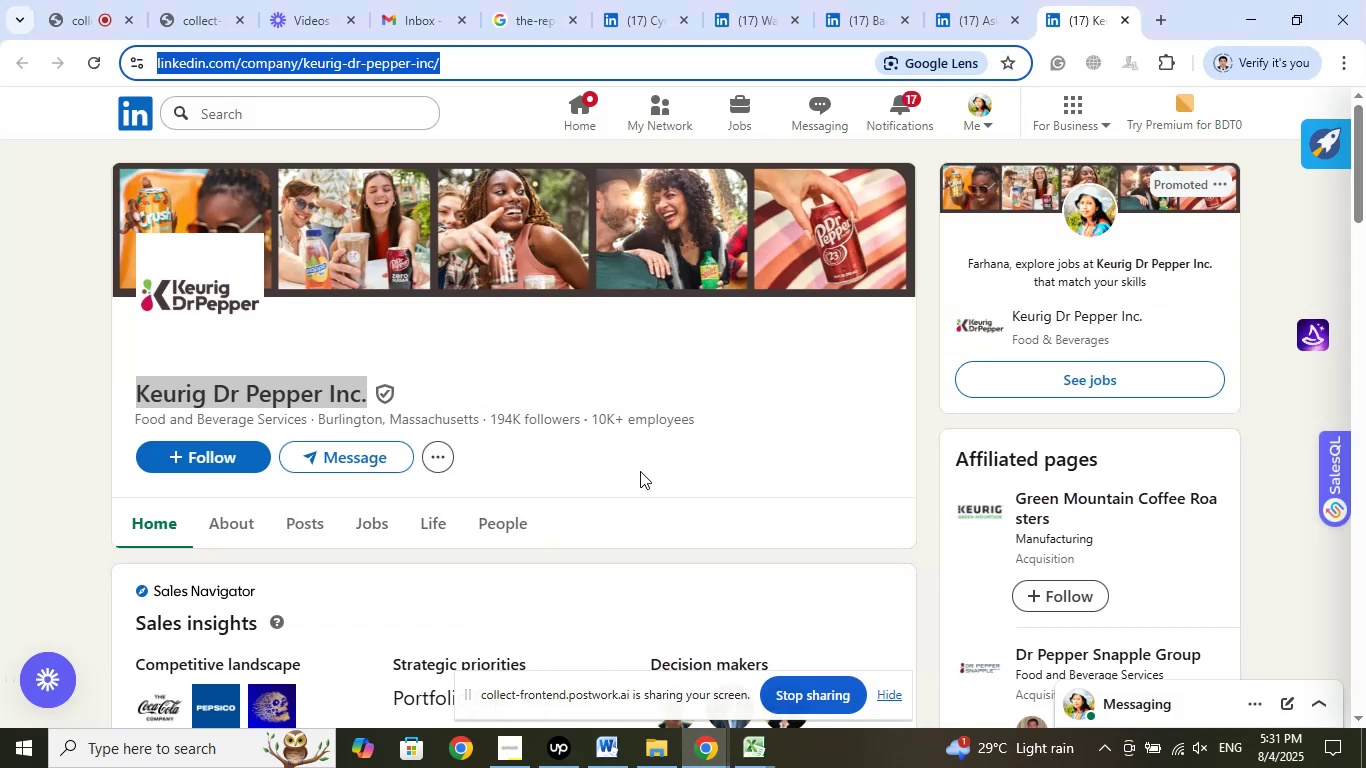 
wait(5.83)
 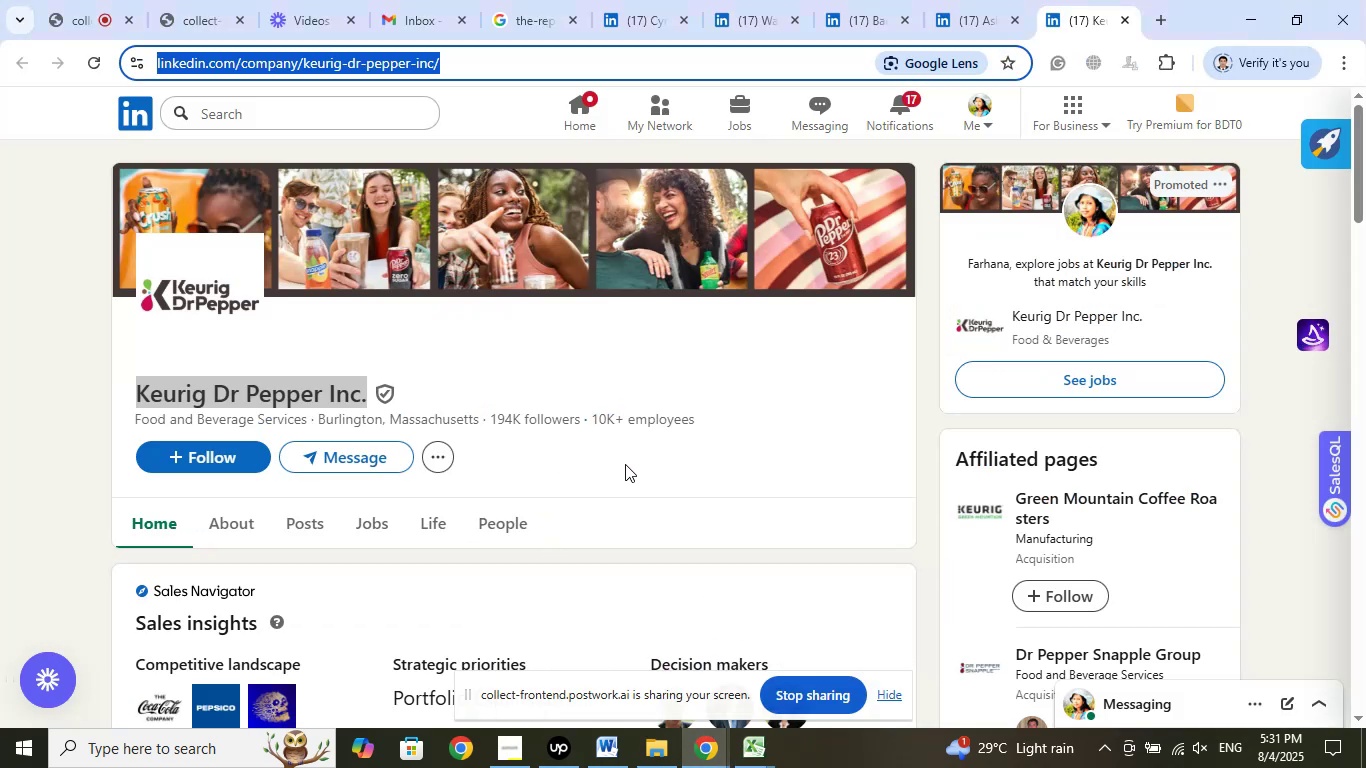 
left_click([755, 751])
 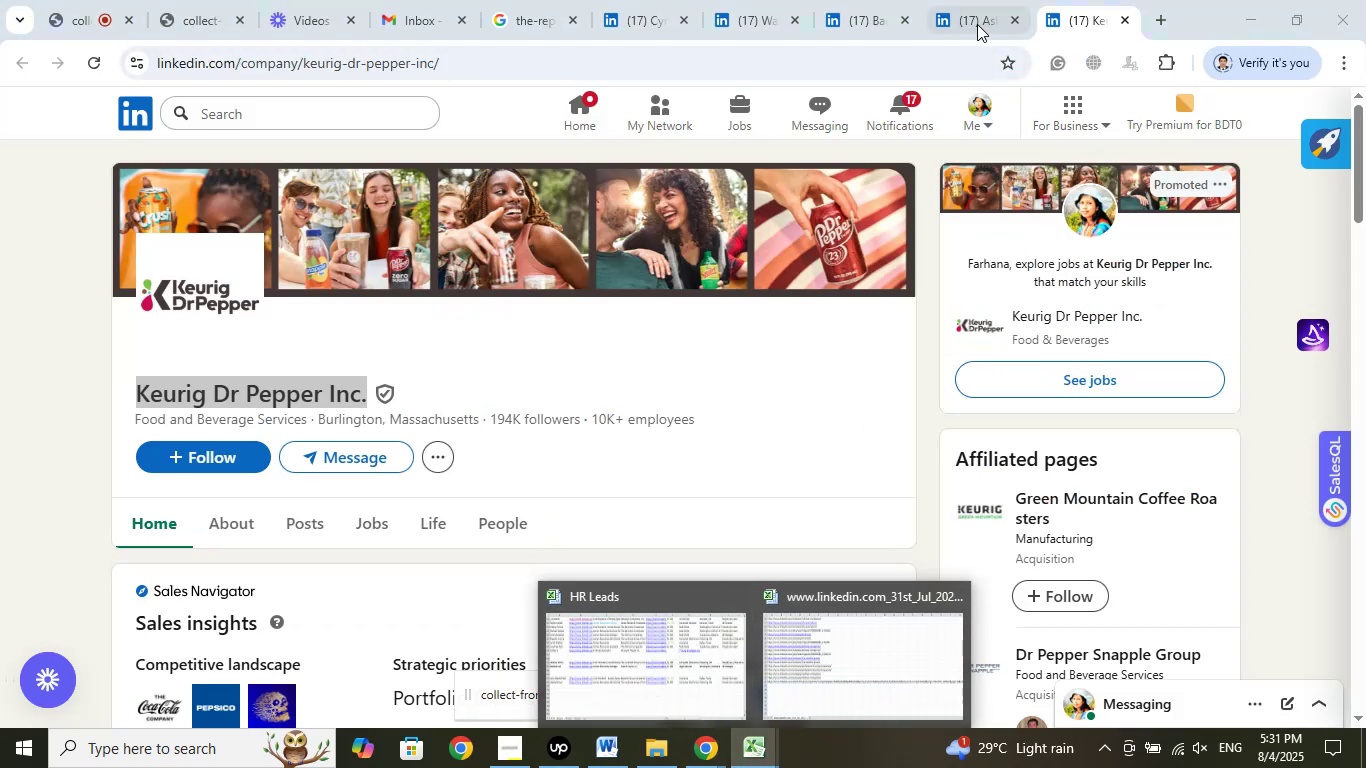 
left_click([977, 18])
 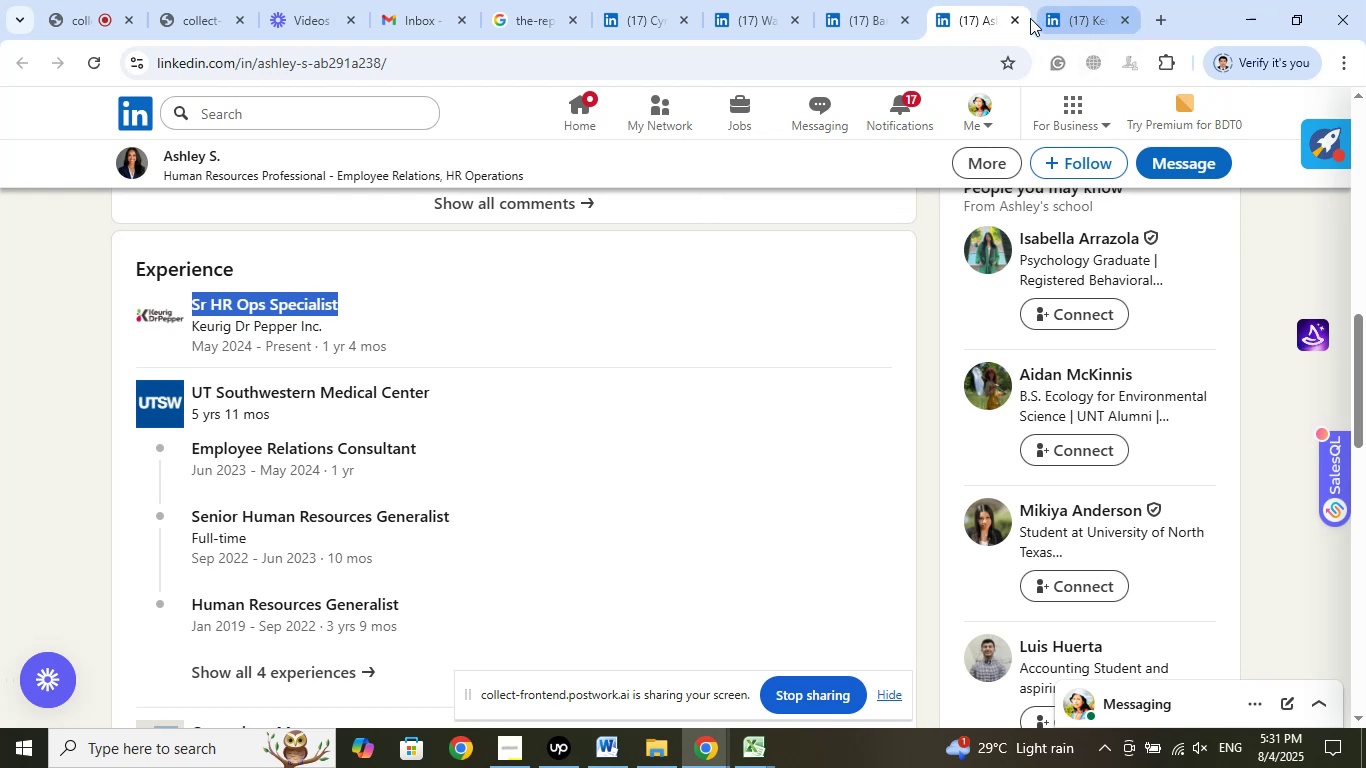 
left_click([1018, 20])
 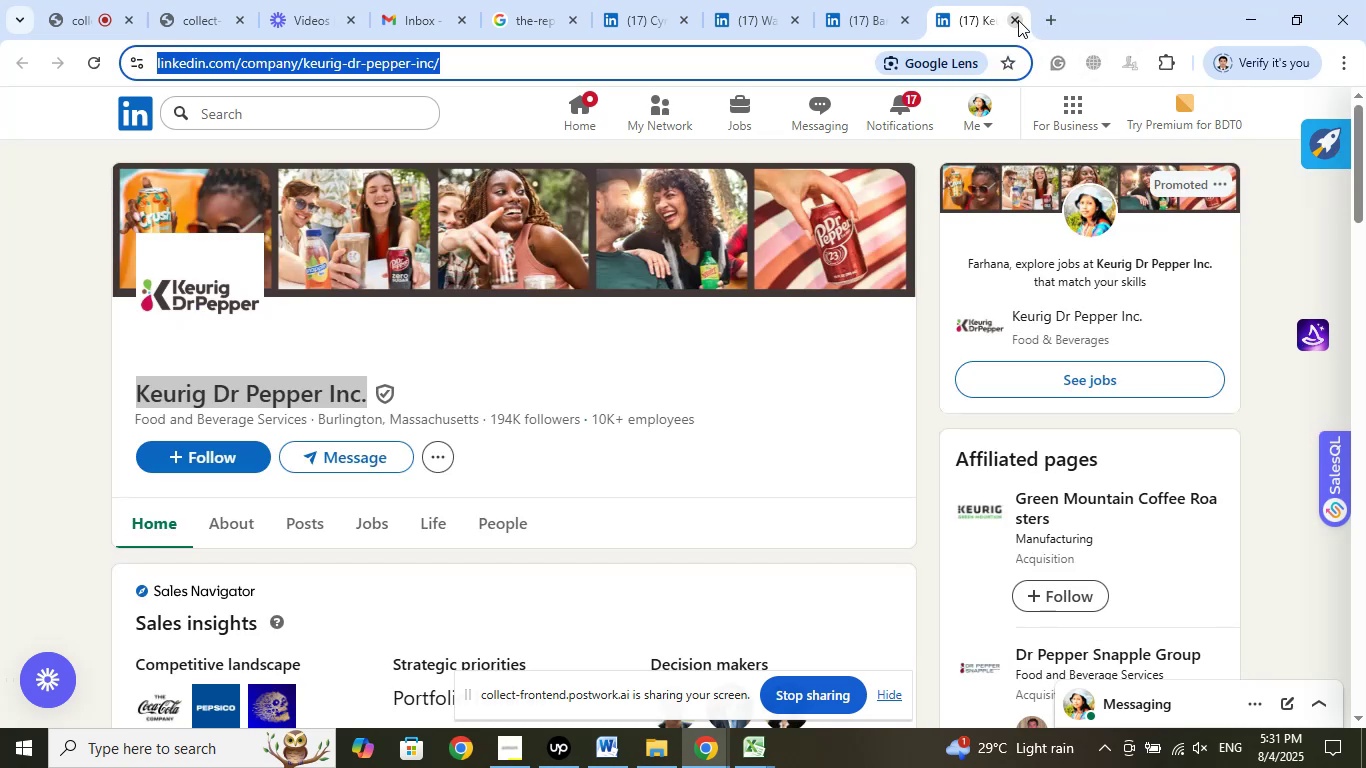 
left_click([1018, 20])
 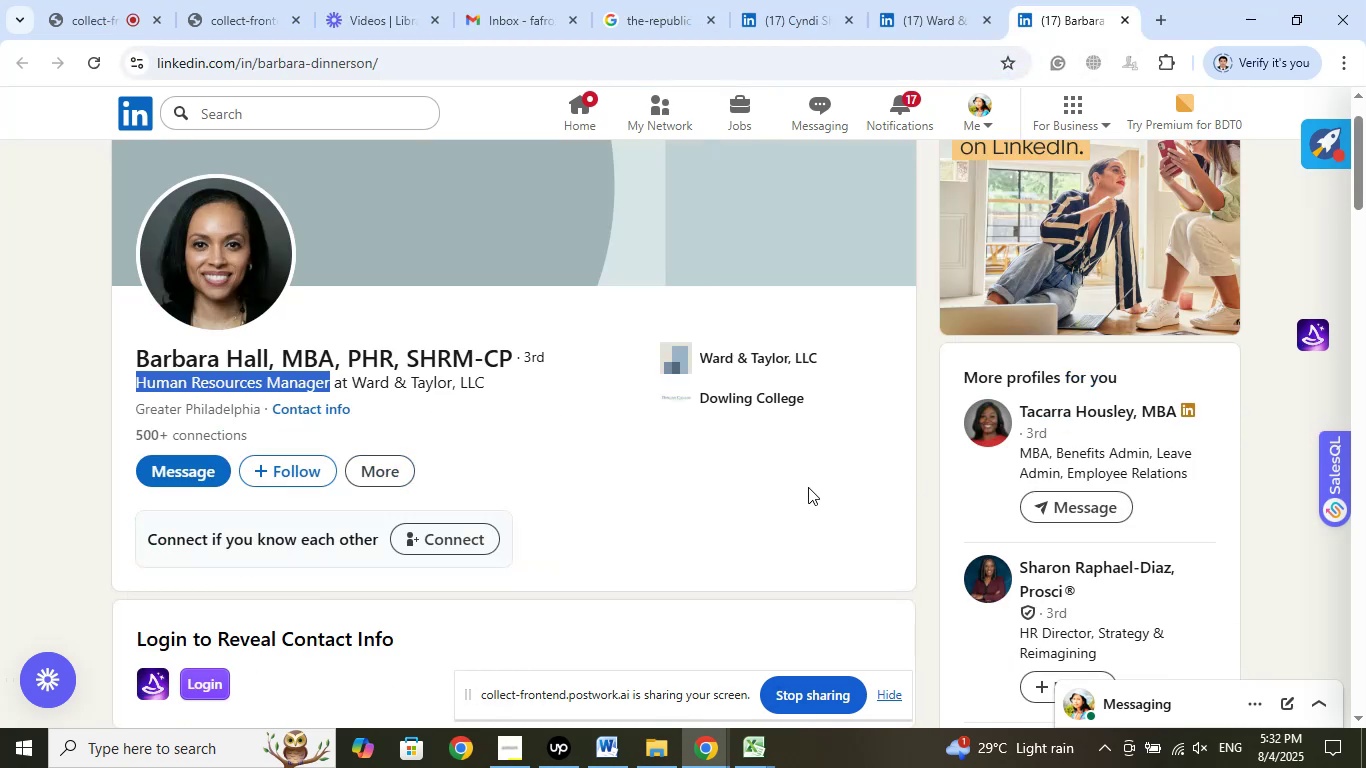 
left_click([756, 757])
 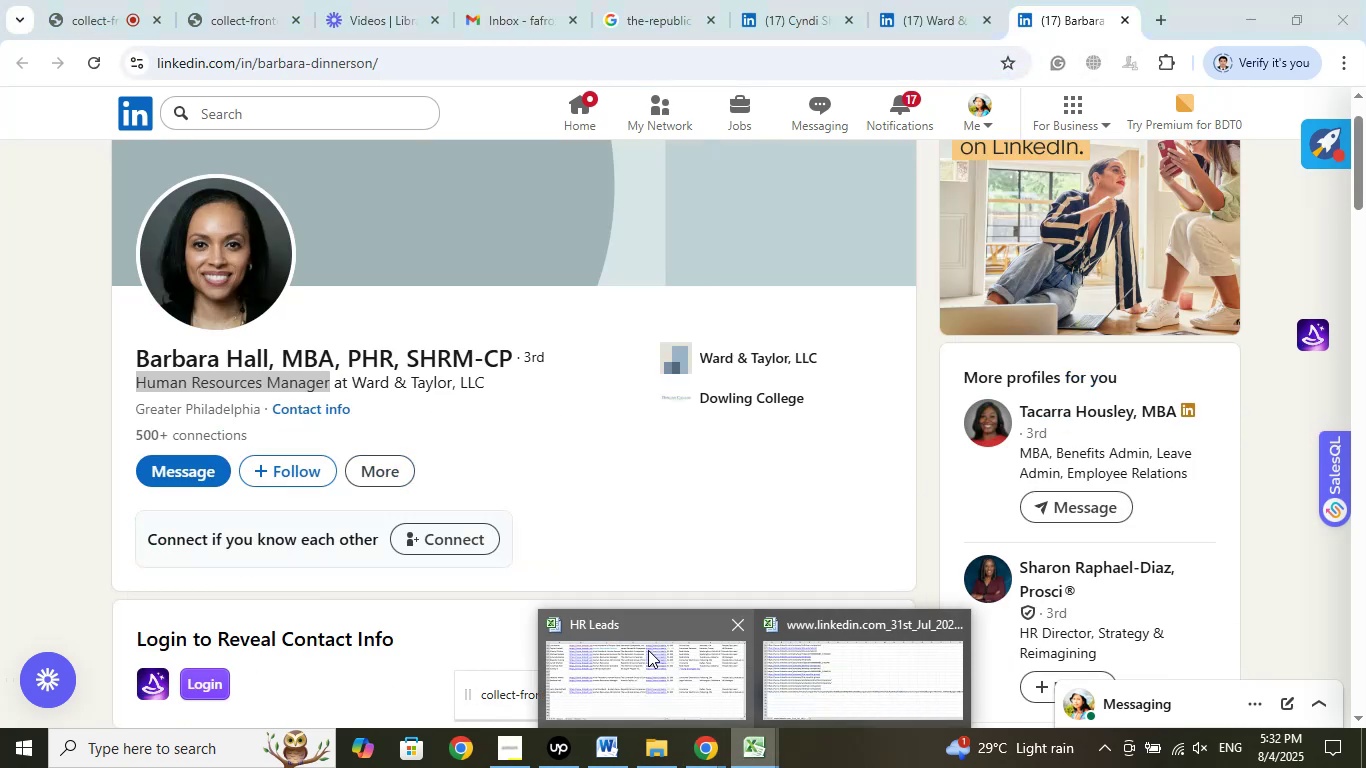 
left_click([648, 650])
 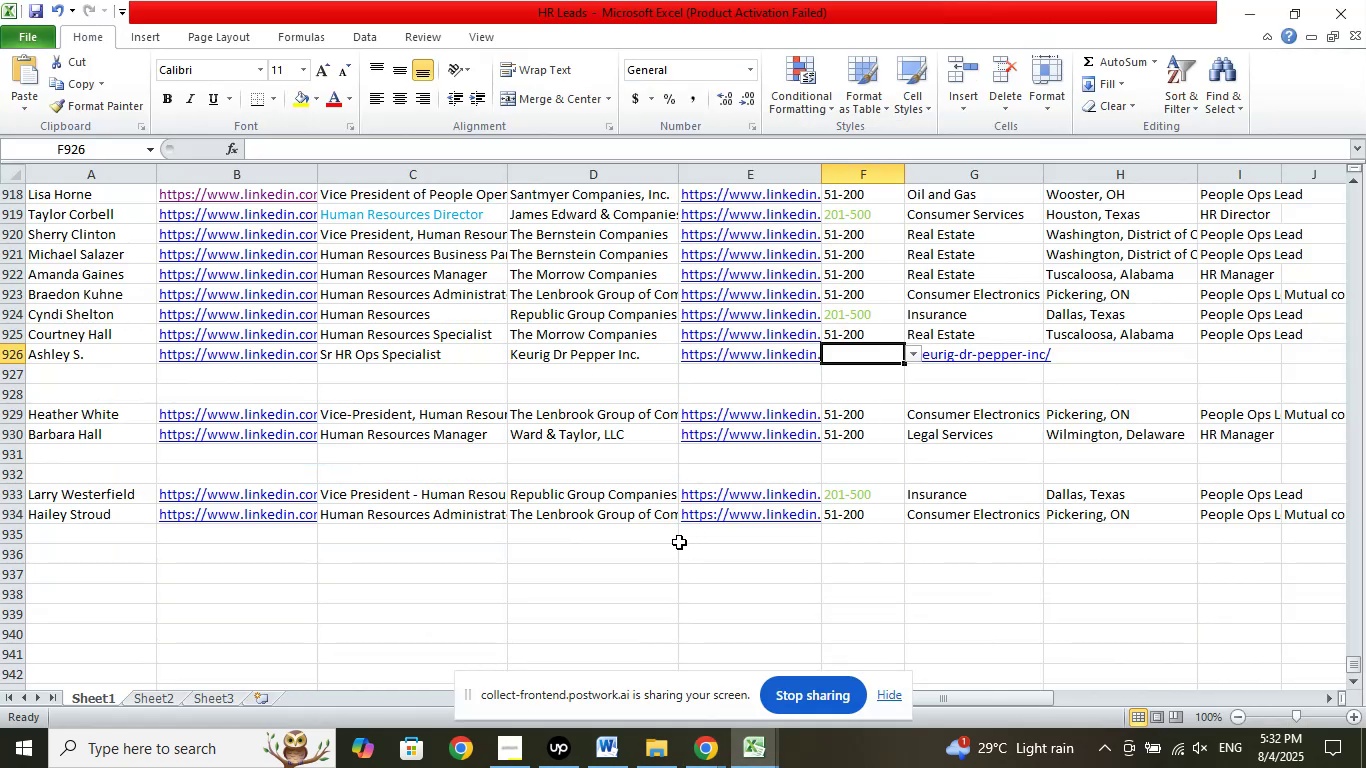 
key(Control+Z)
 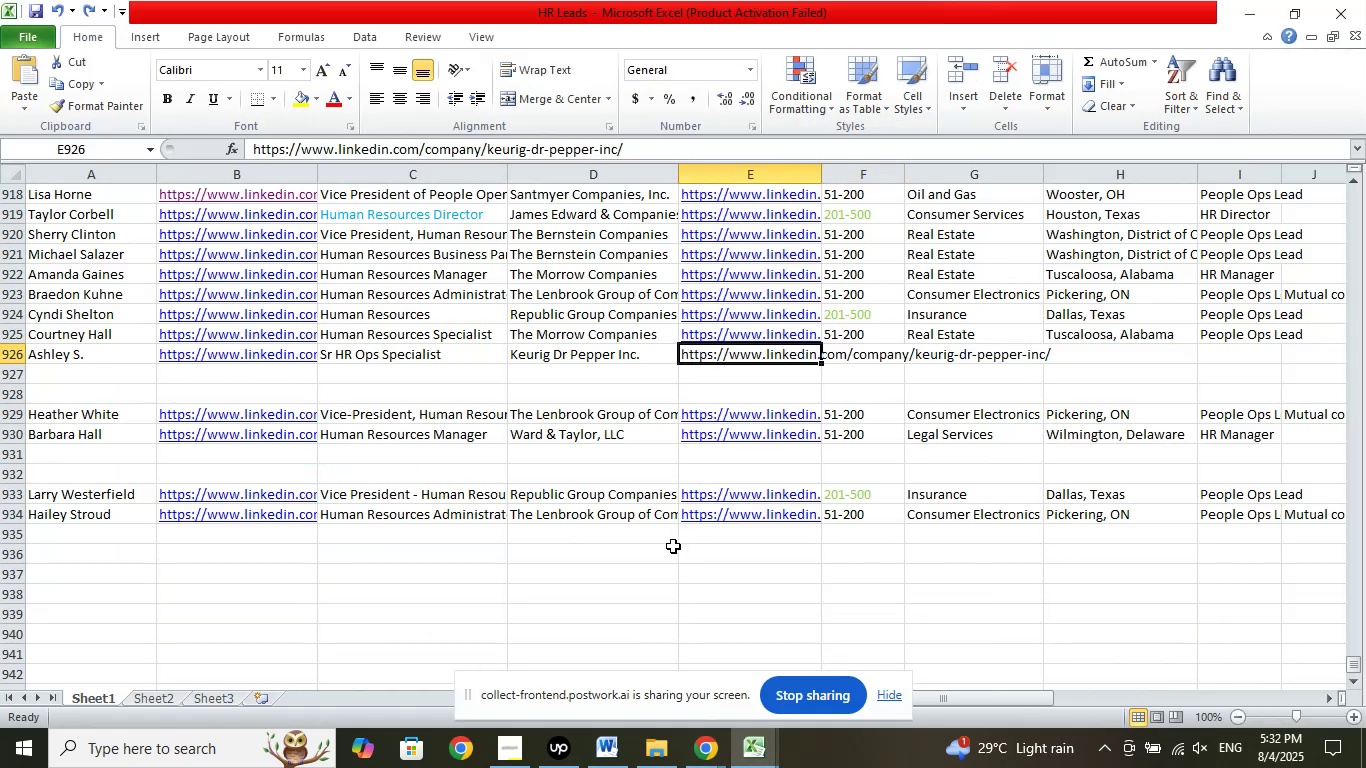 
key(Control+Z)
 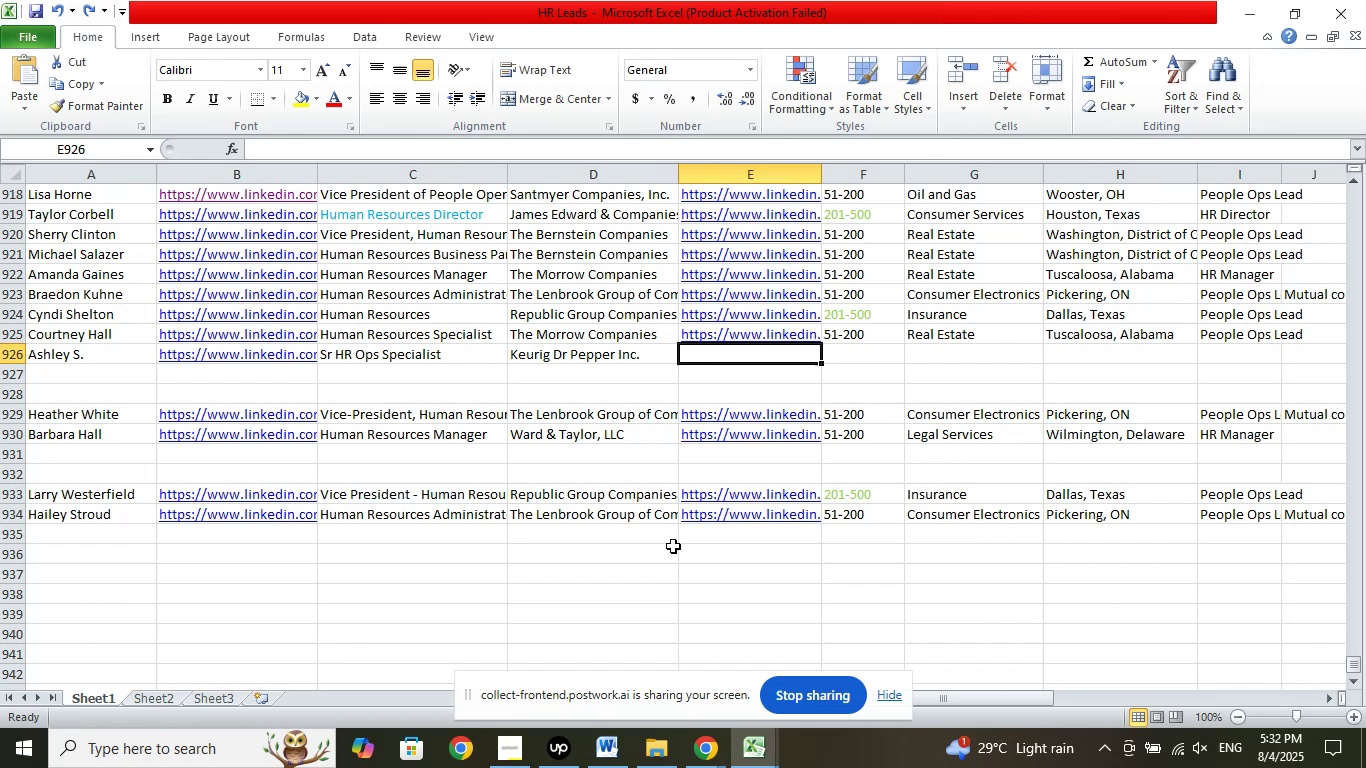 
key(Control+Z)
 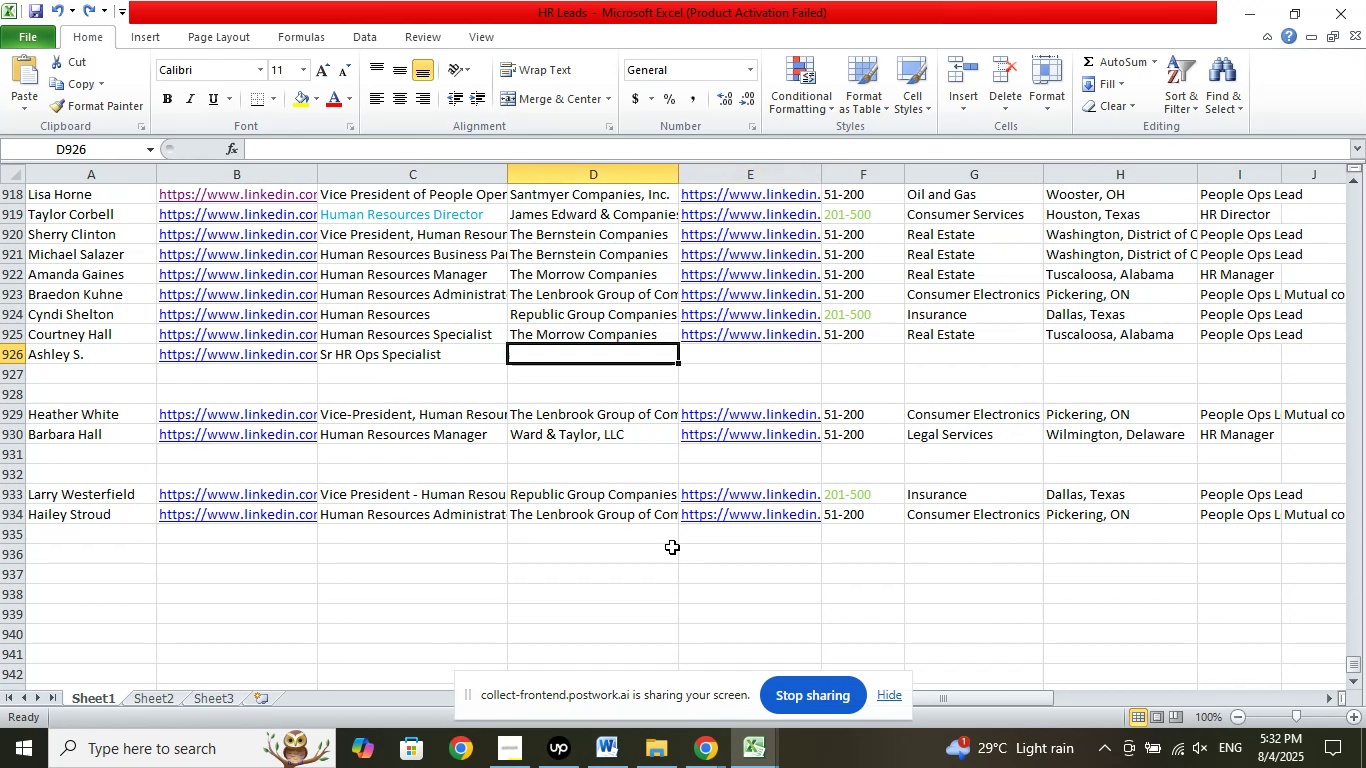 
key(Control+Z)
 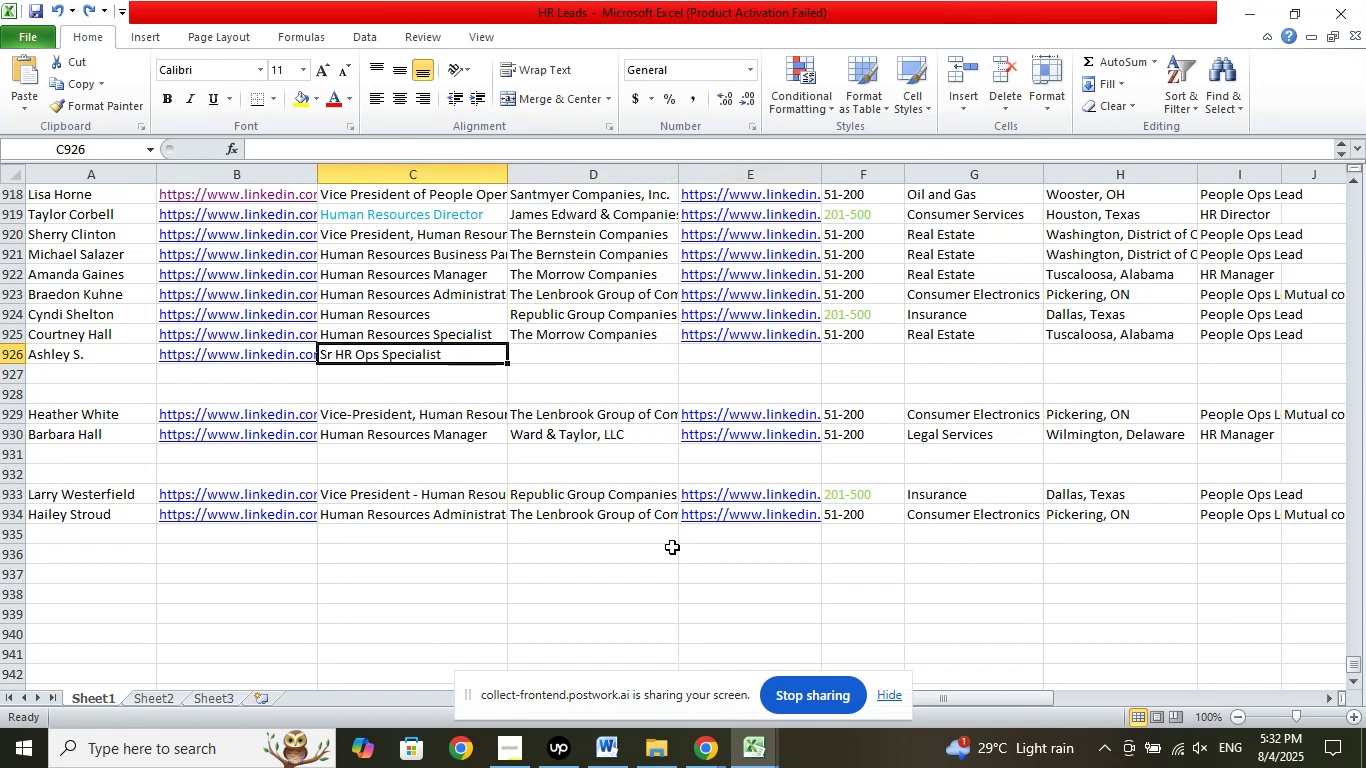 
key(Control+Z)
 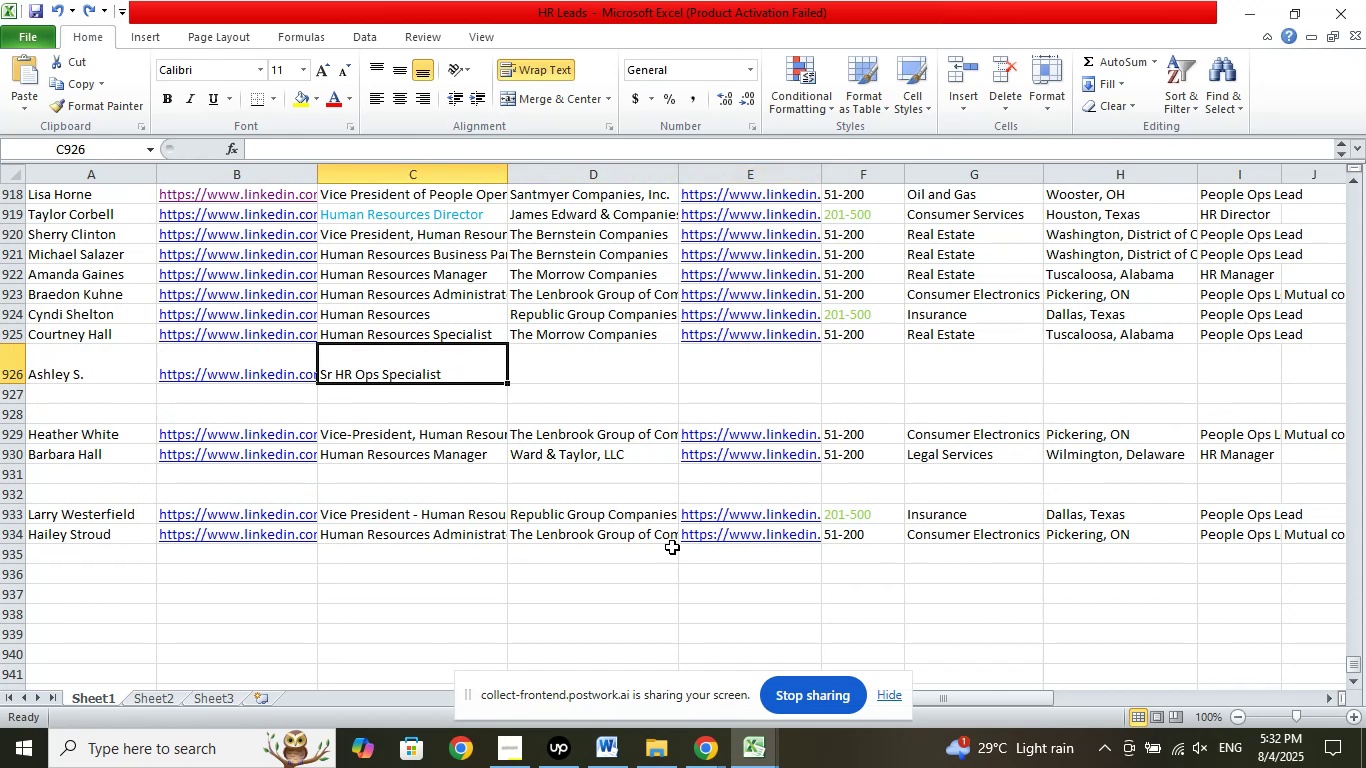 
key(Control+Z)
 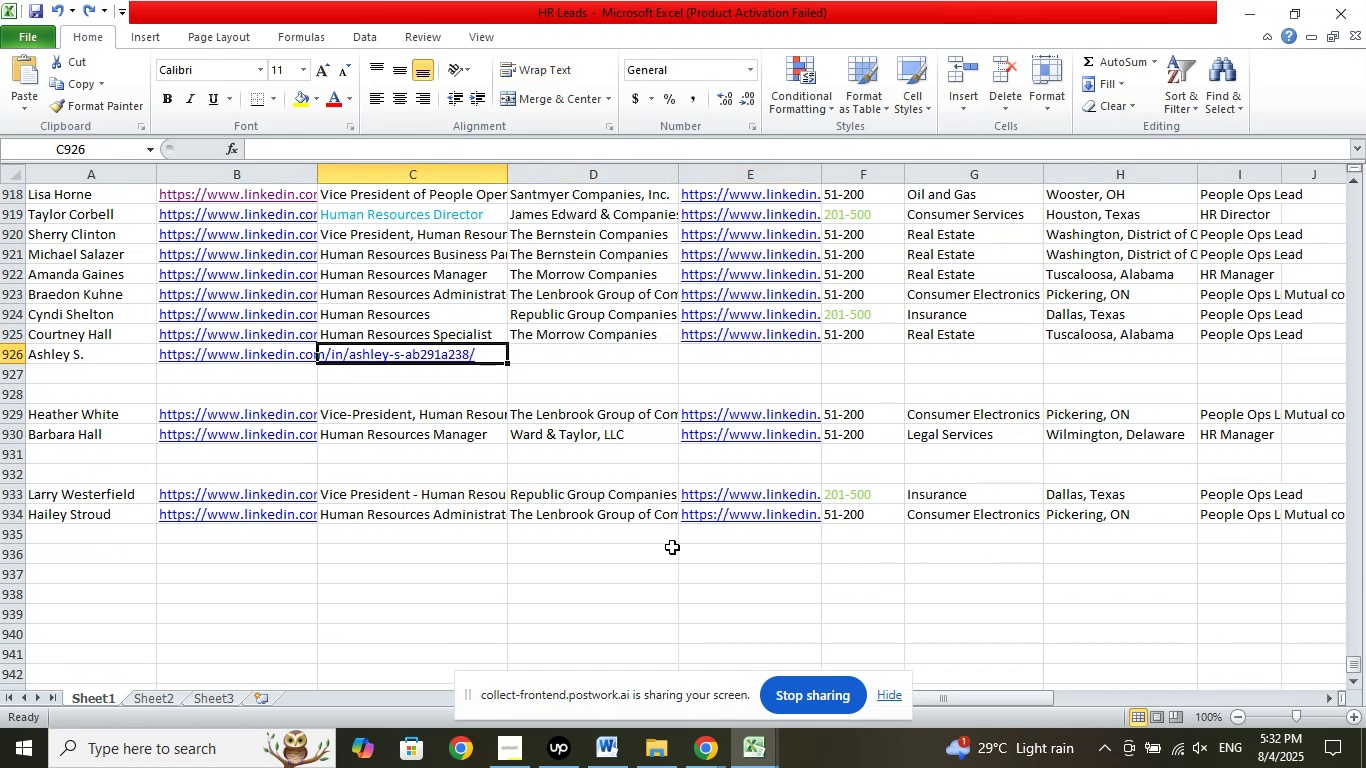 
key(Control+Z)
 